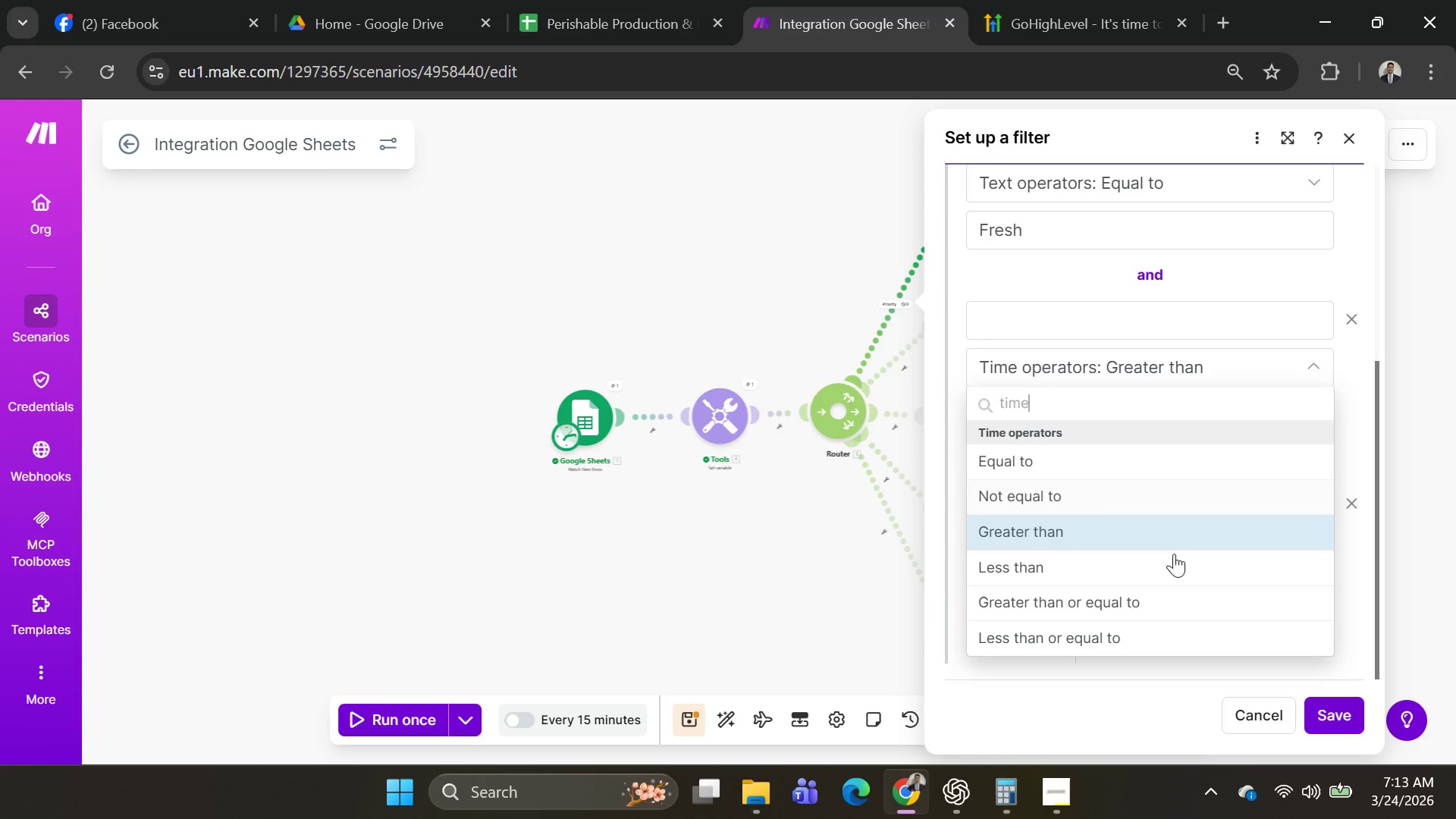 
left_click([1137, 595])
 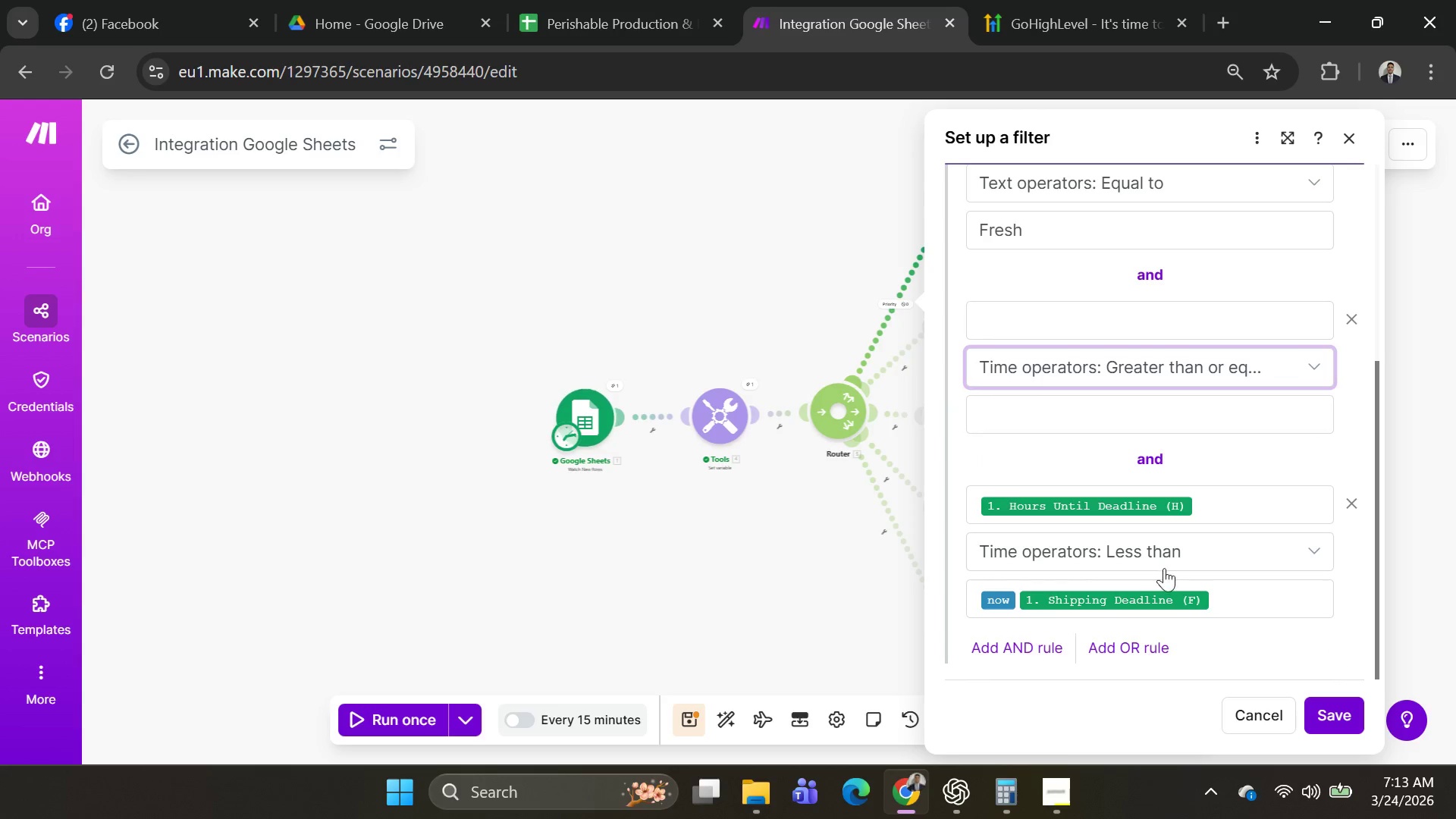 
left_click([1178, 554])
 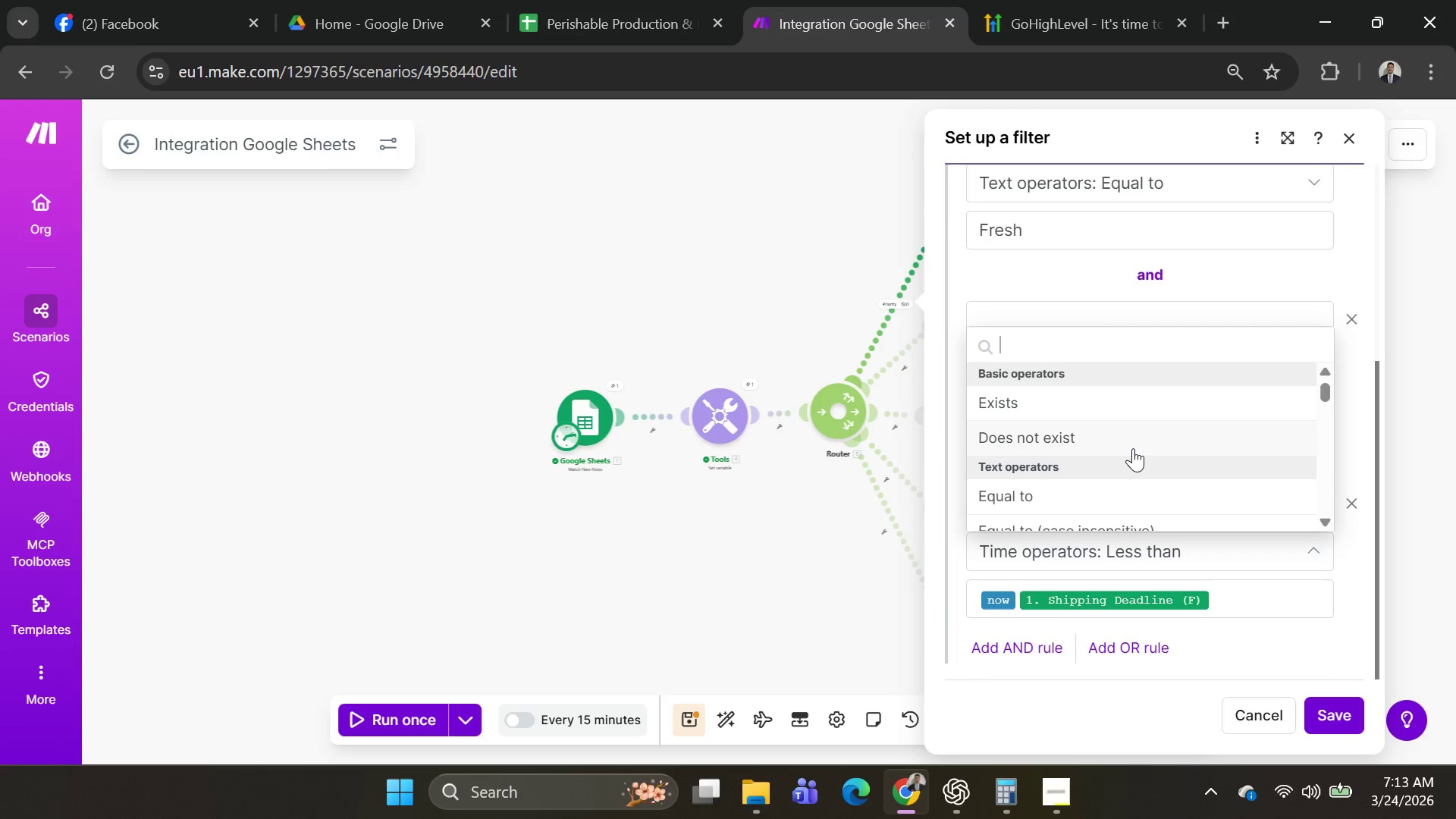 
type(time)
 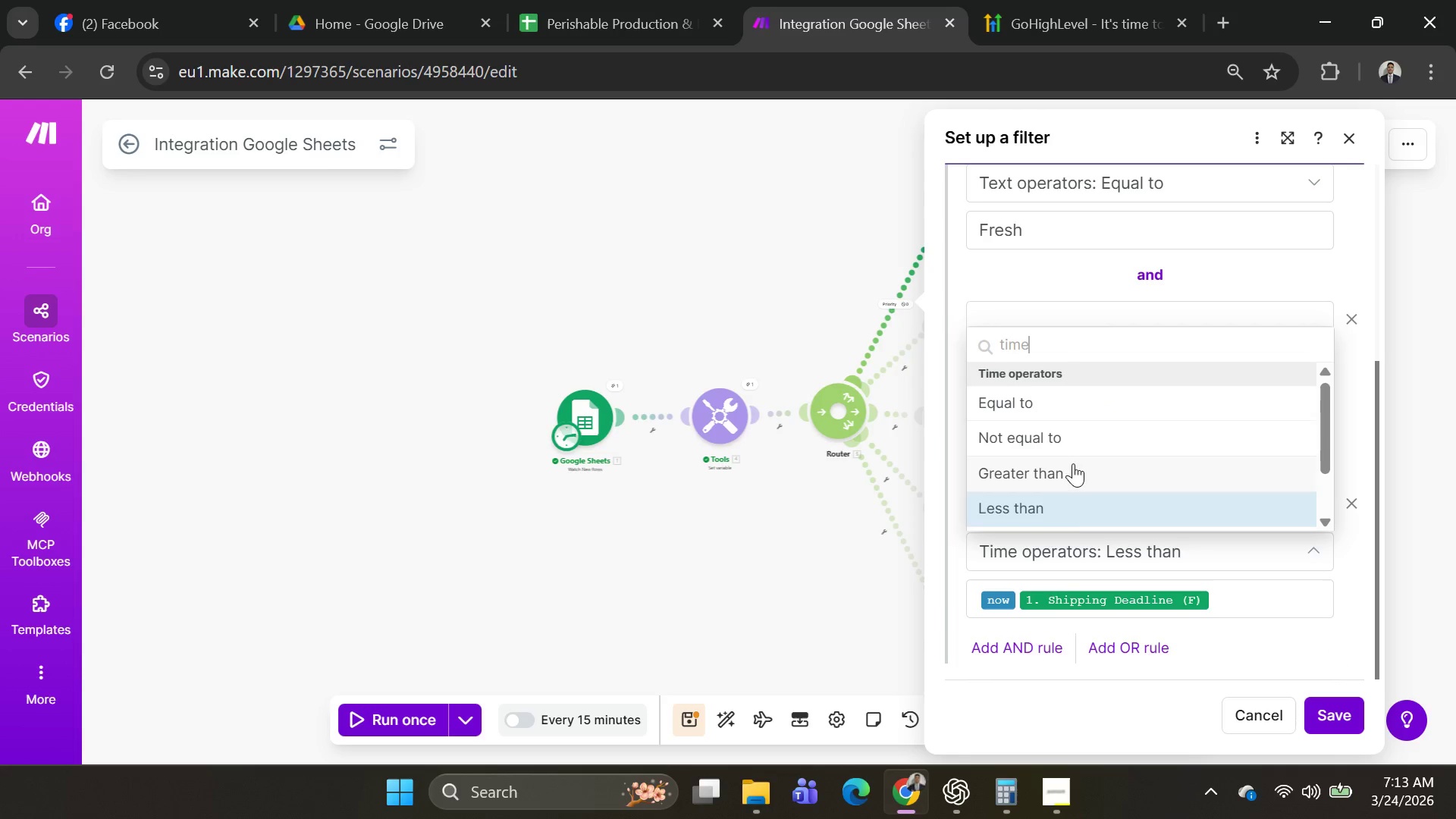 
scroll: coordinate [1122, 450], scroll_direction: down, amount: 2.0
 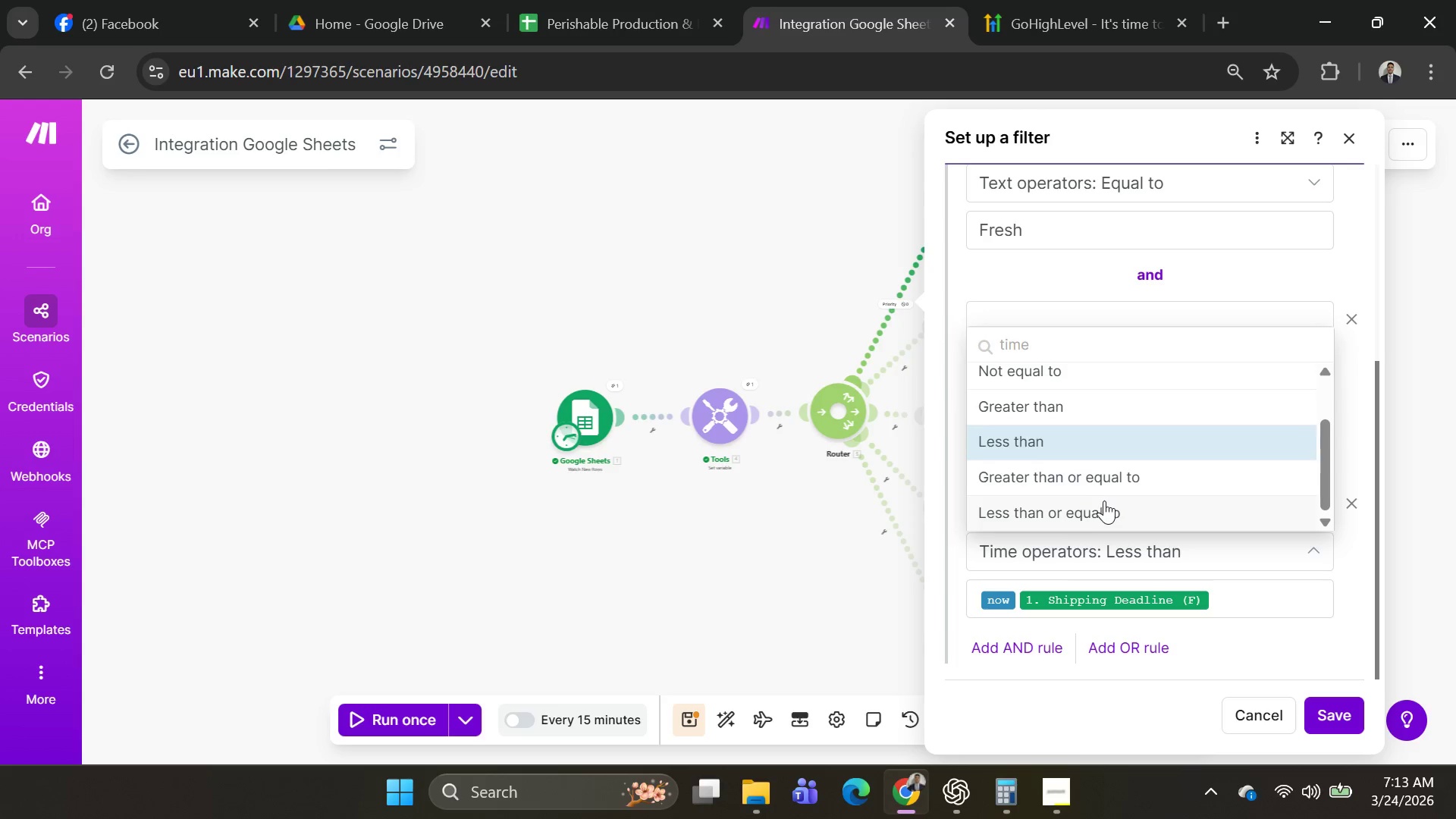 
left_click([1097, 511])
 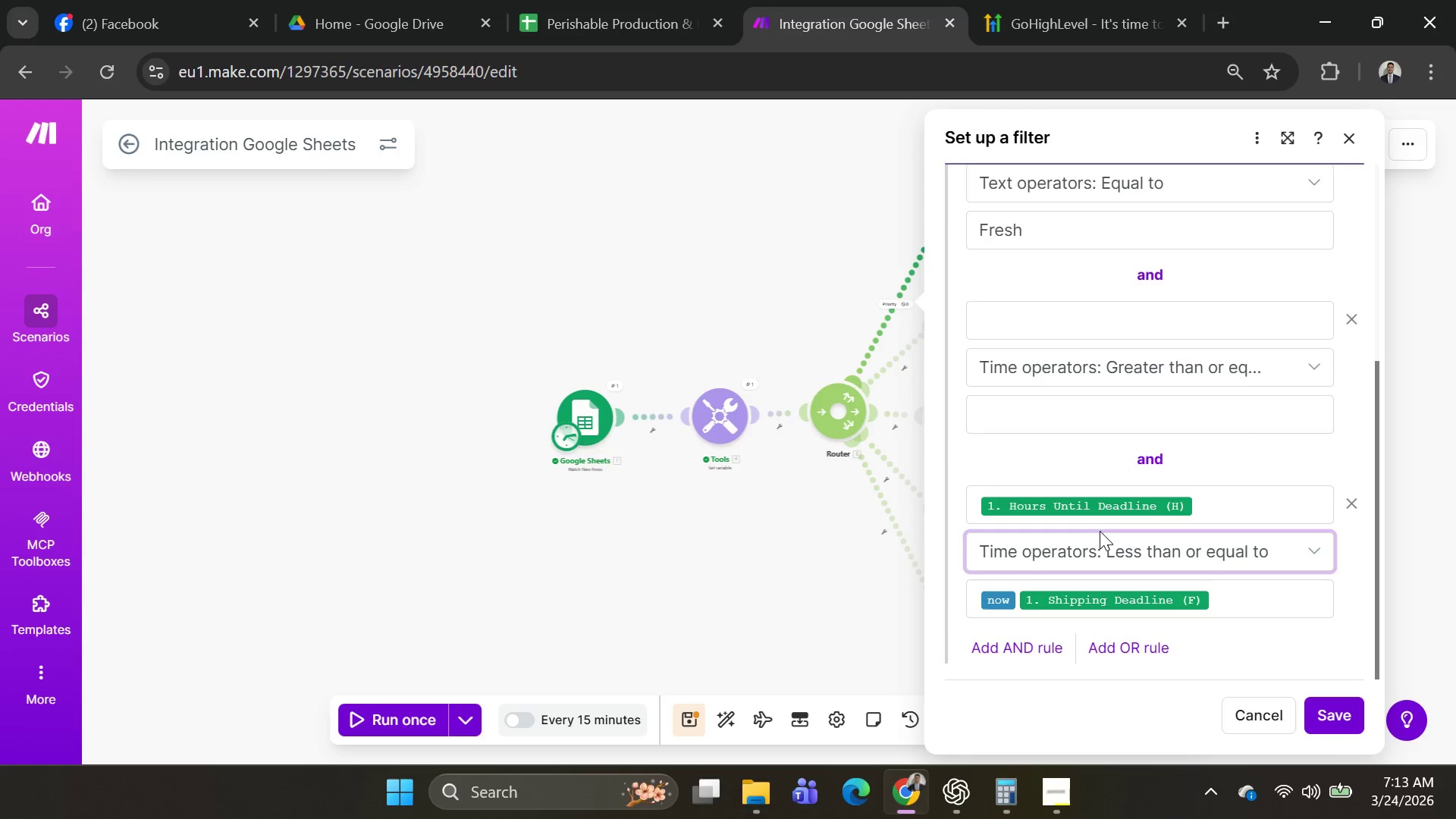 
left_click([1100, 551])
 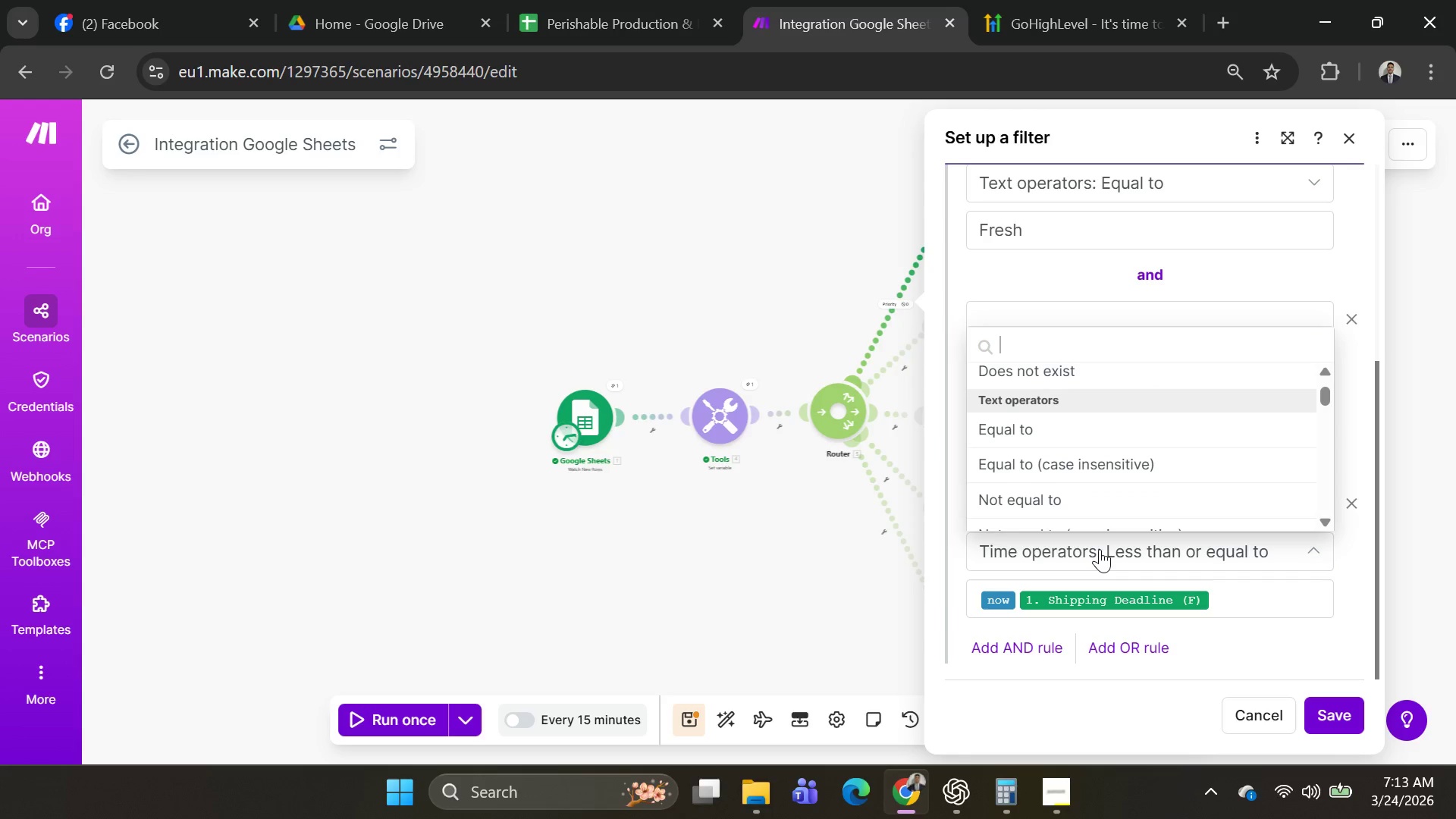 
left_click([1100, 549])
 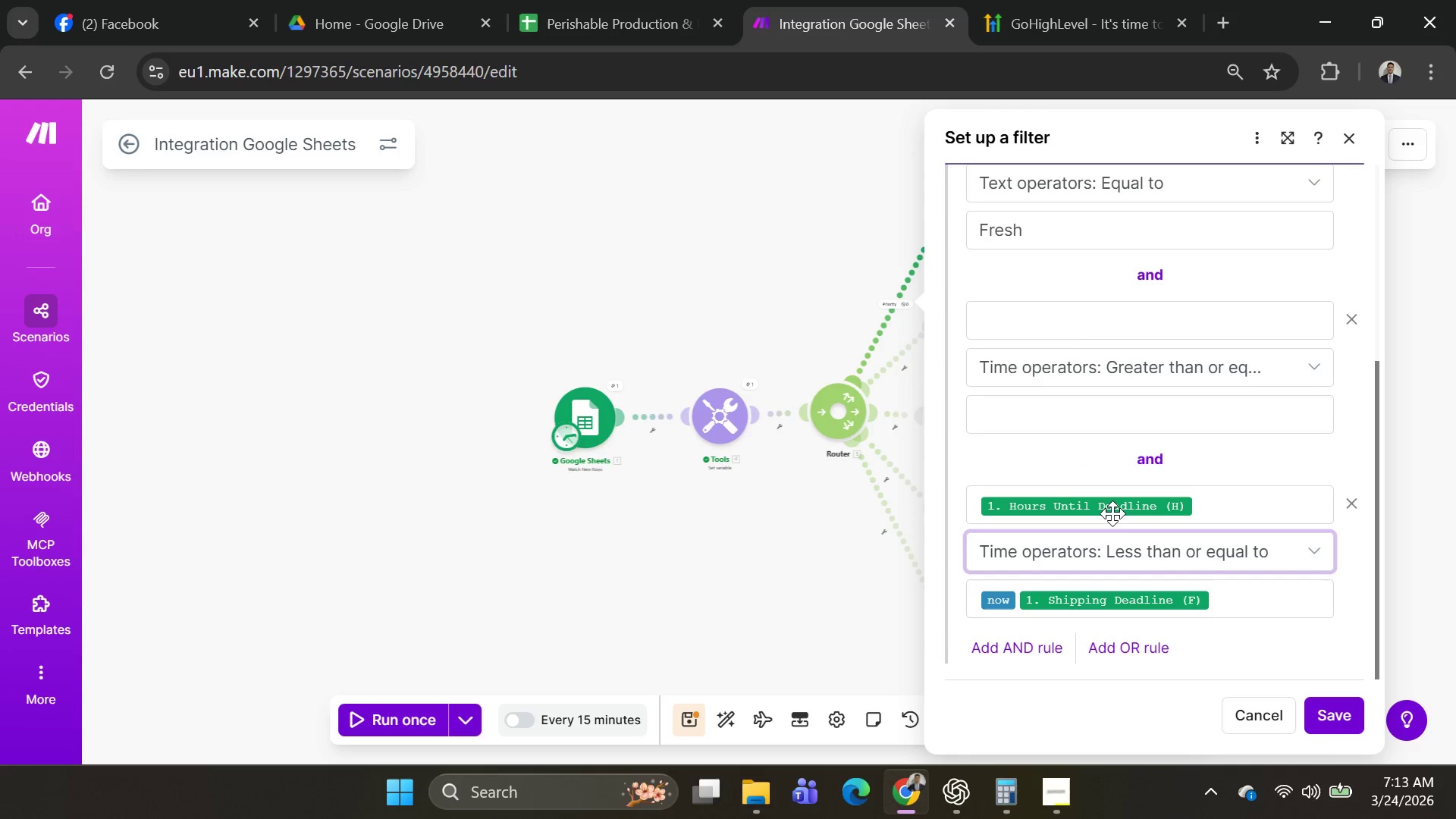 
mouse_move([1121, 516])
 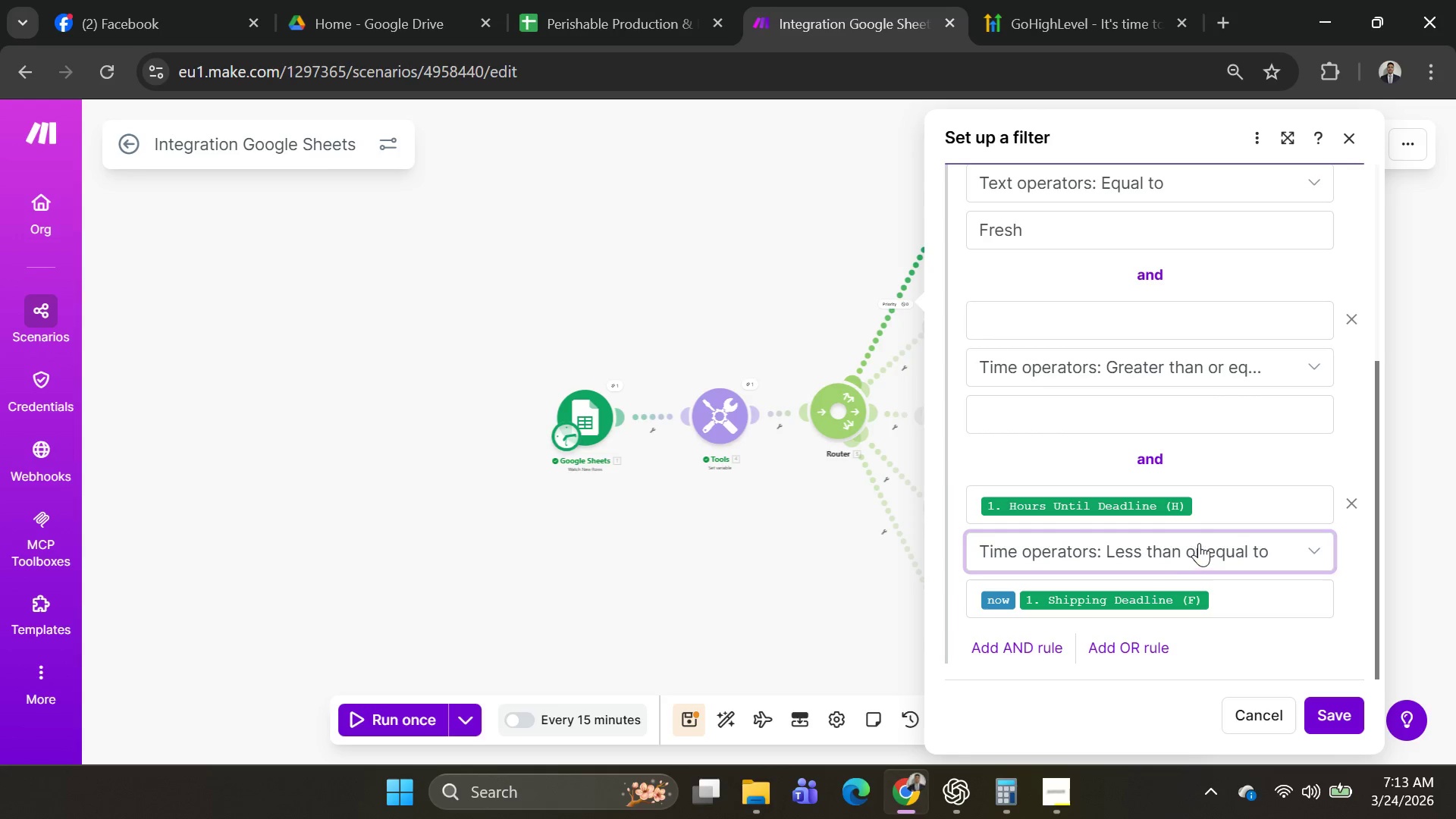 
scroll: coordinate [1199, 541], scroll_direction: none, amount: 0.0
 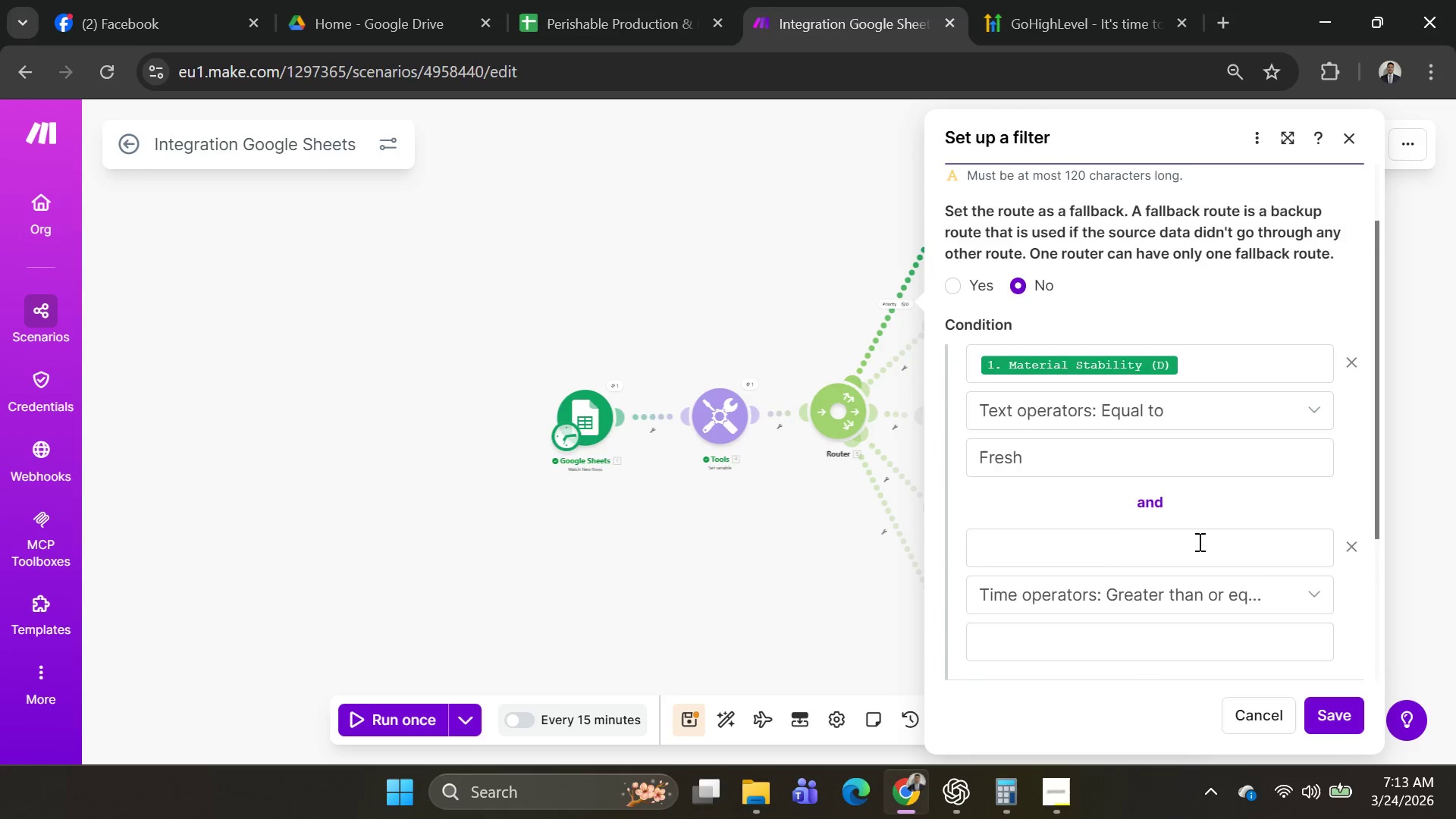 
scroll: coordinate [1198, 541], scroll_direction: down, amount: 3.0
 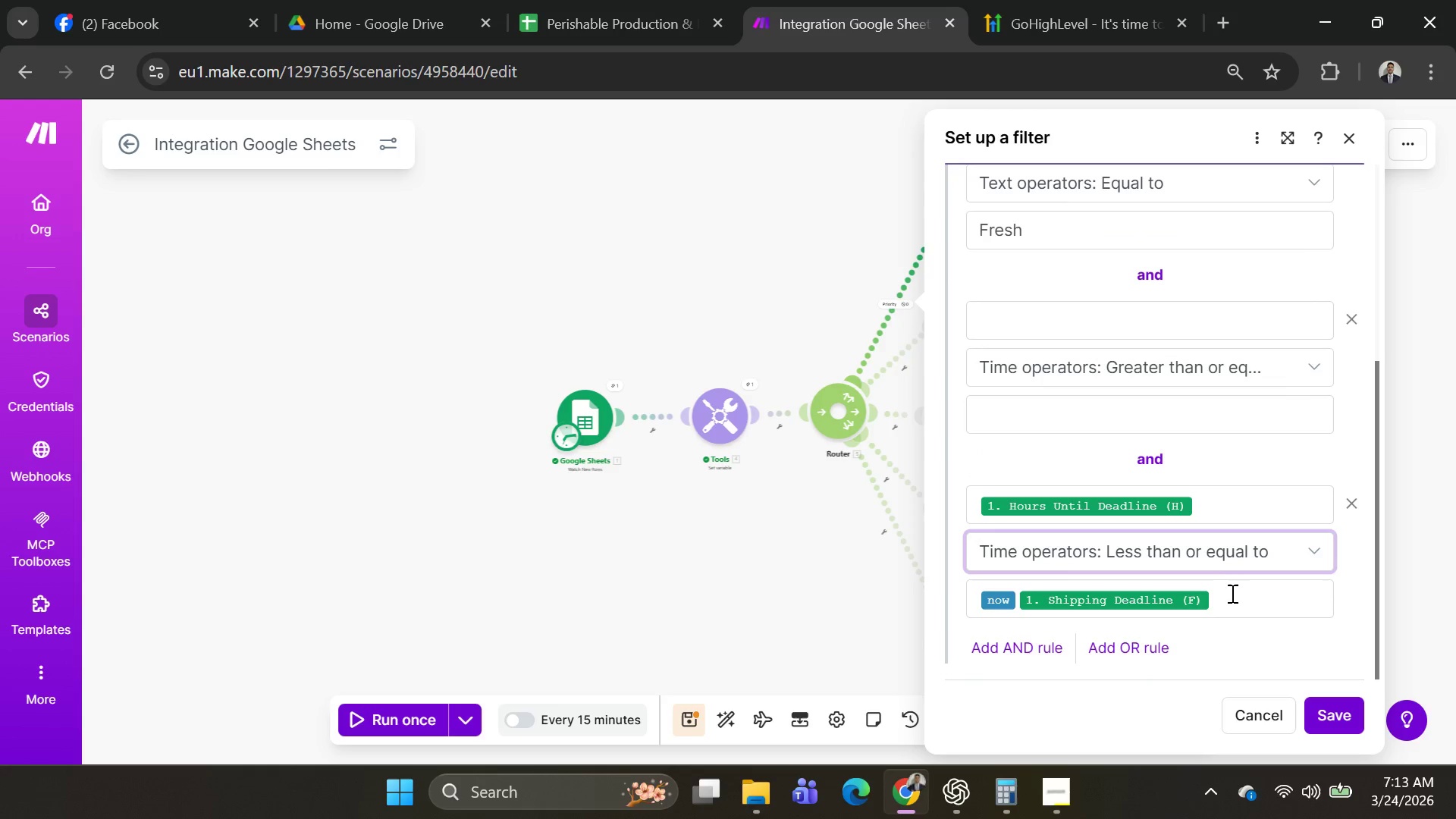 
left_click([1234, 597])
 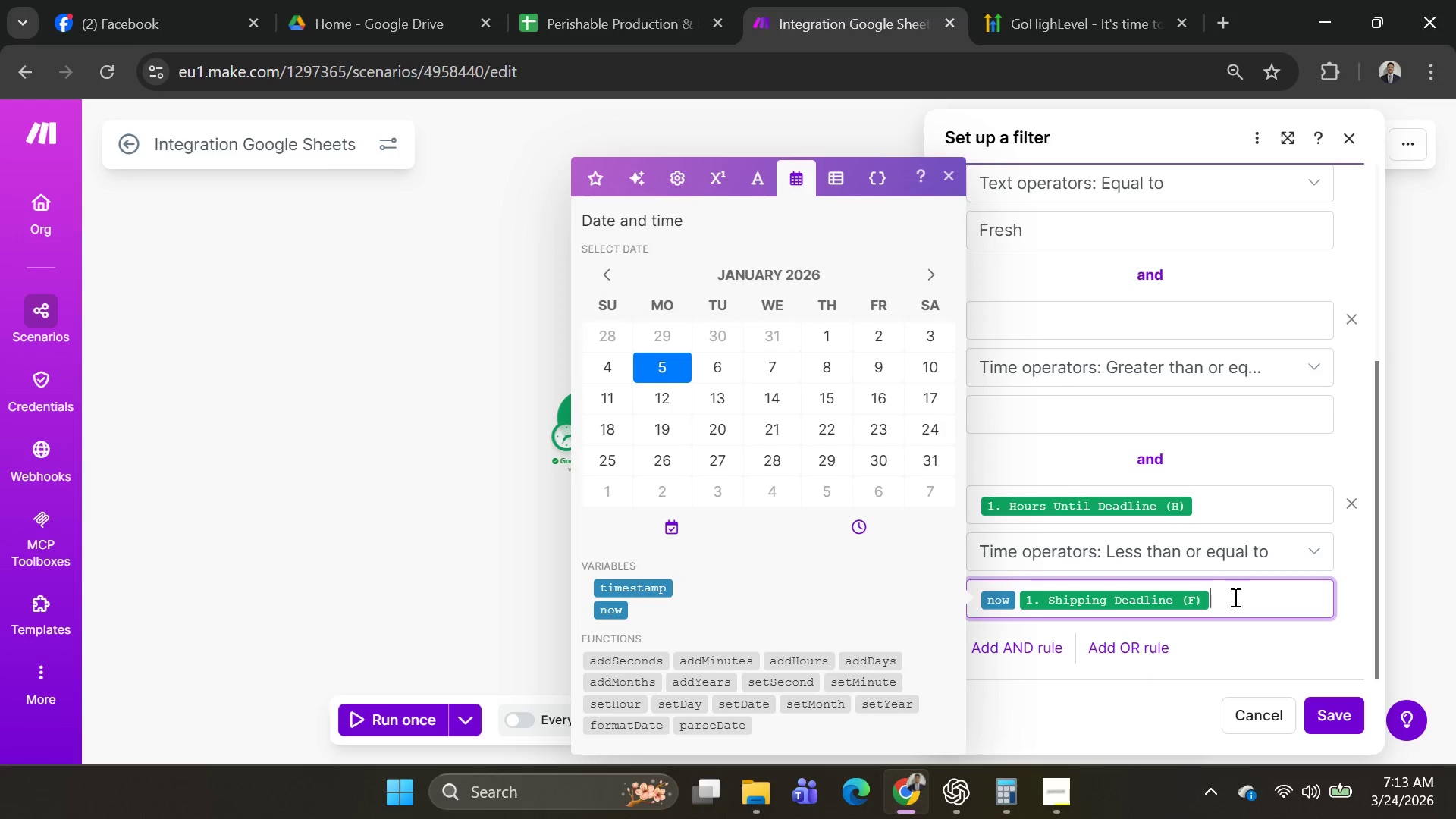 
key(Backspace)
 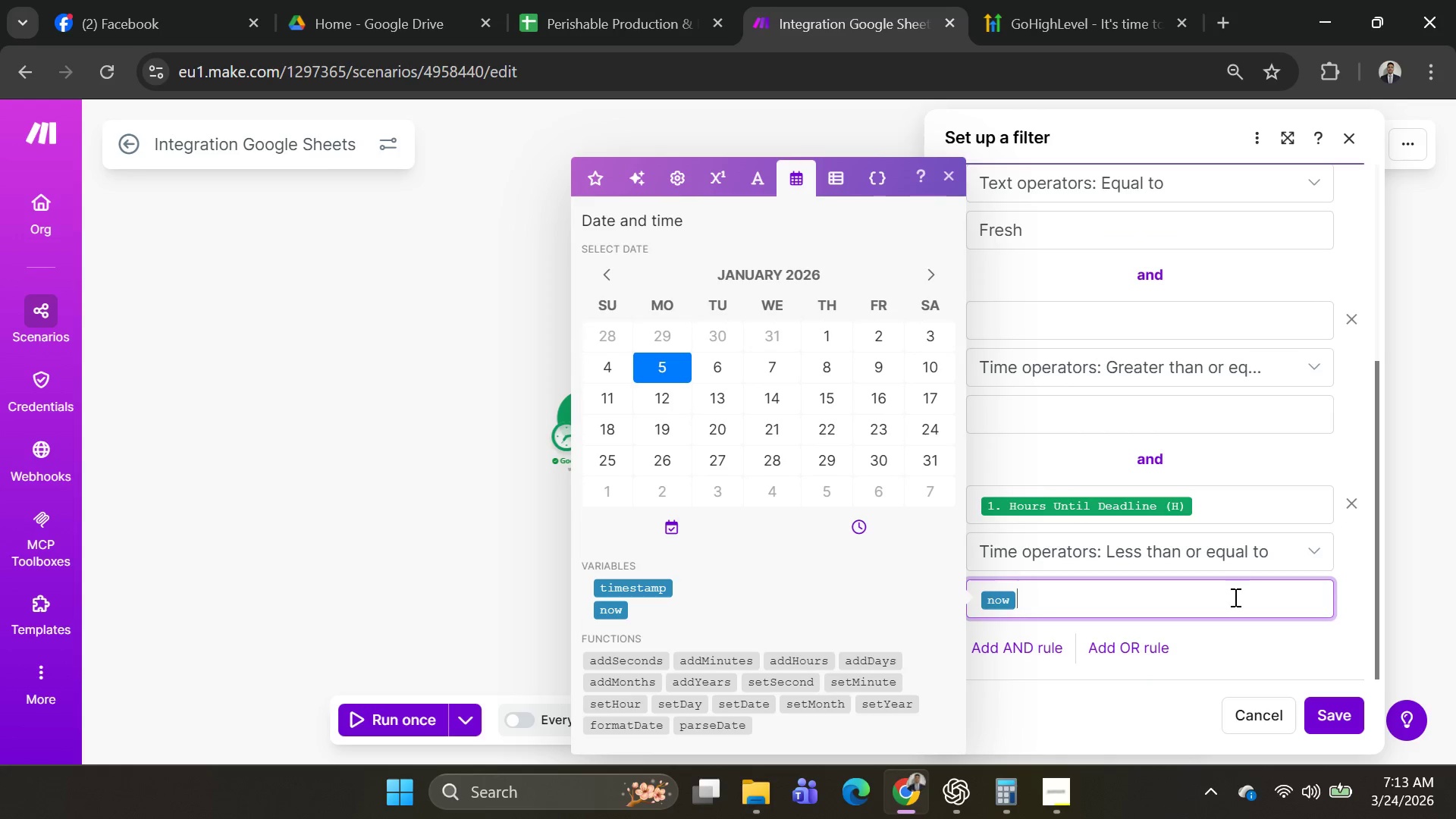 
key(Backspace)
 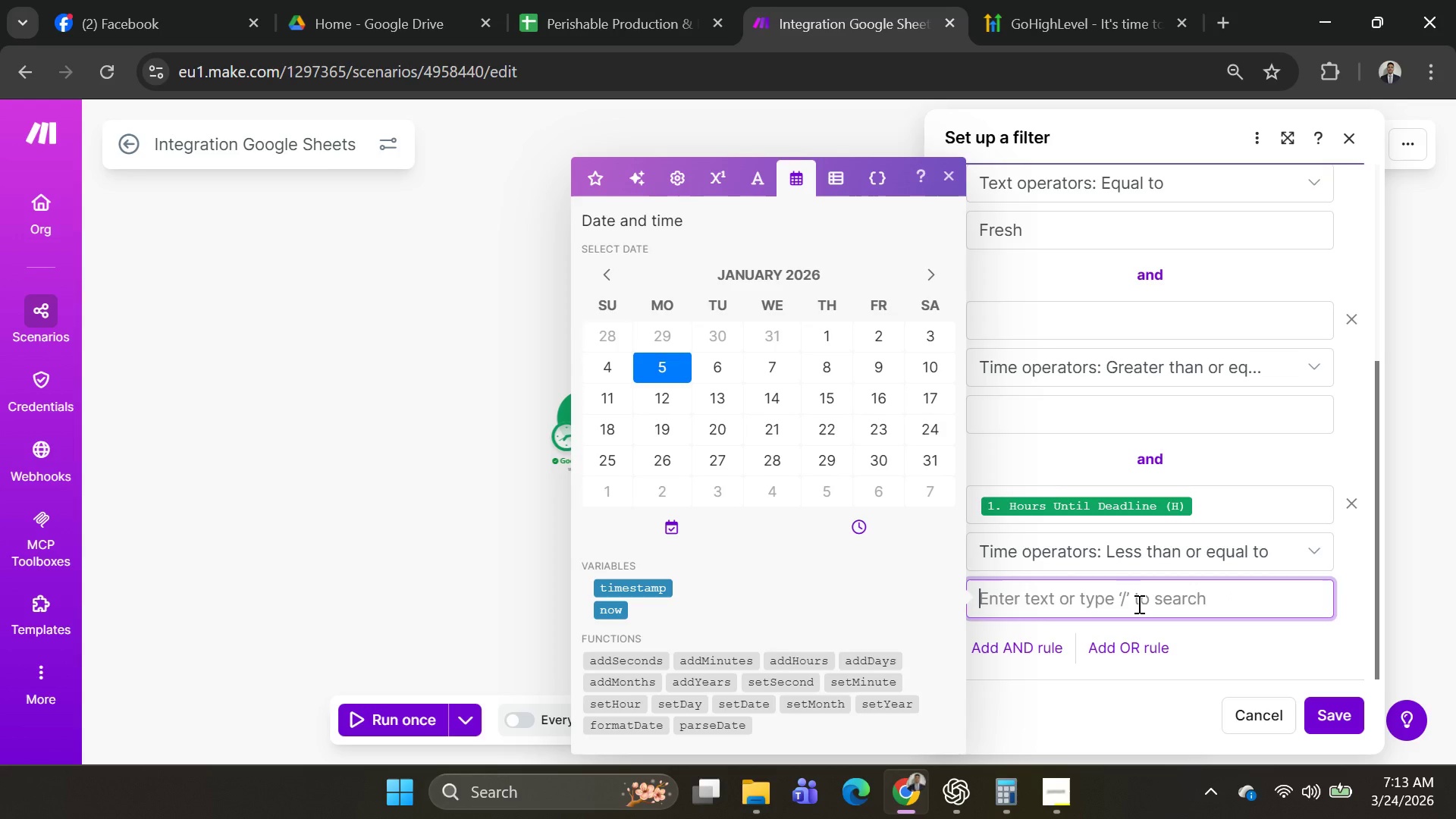 
wait(9.61)
 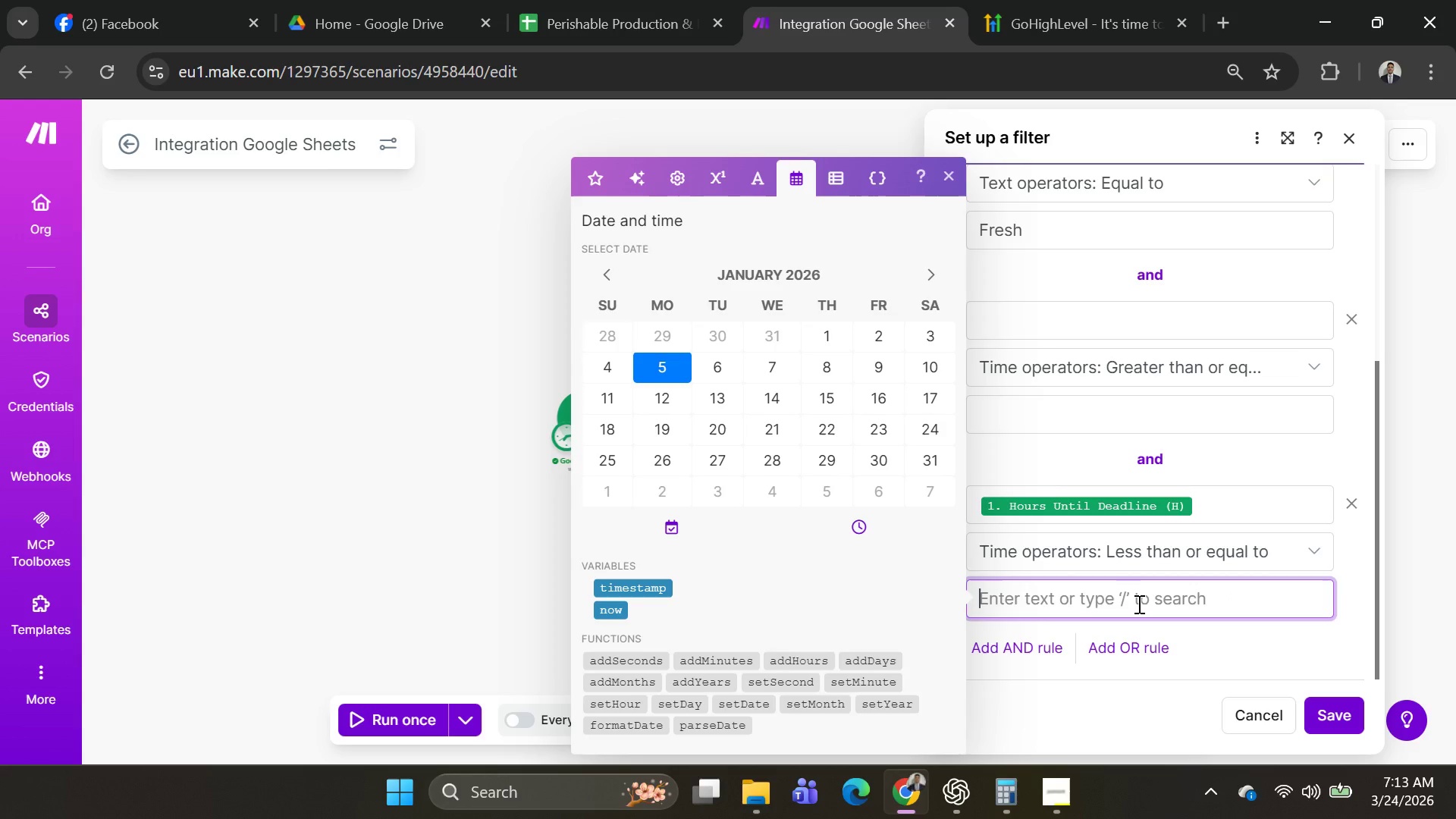 
left_click([1062, 329])
 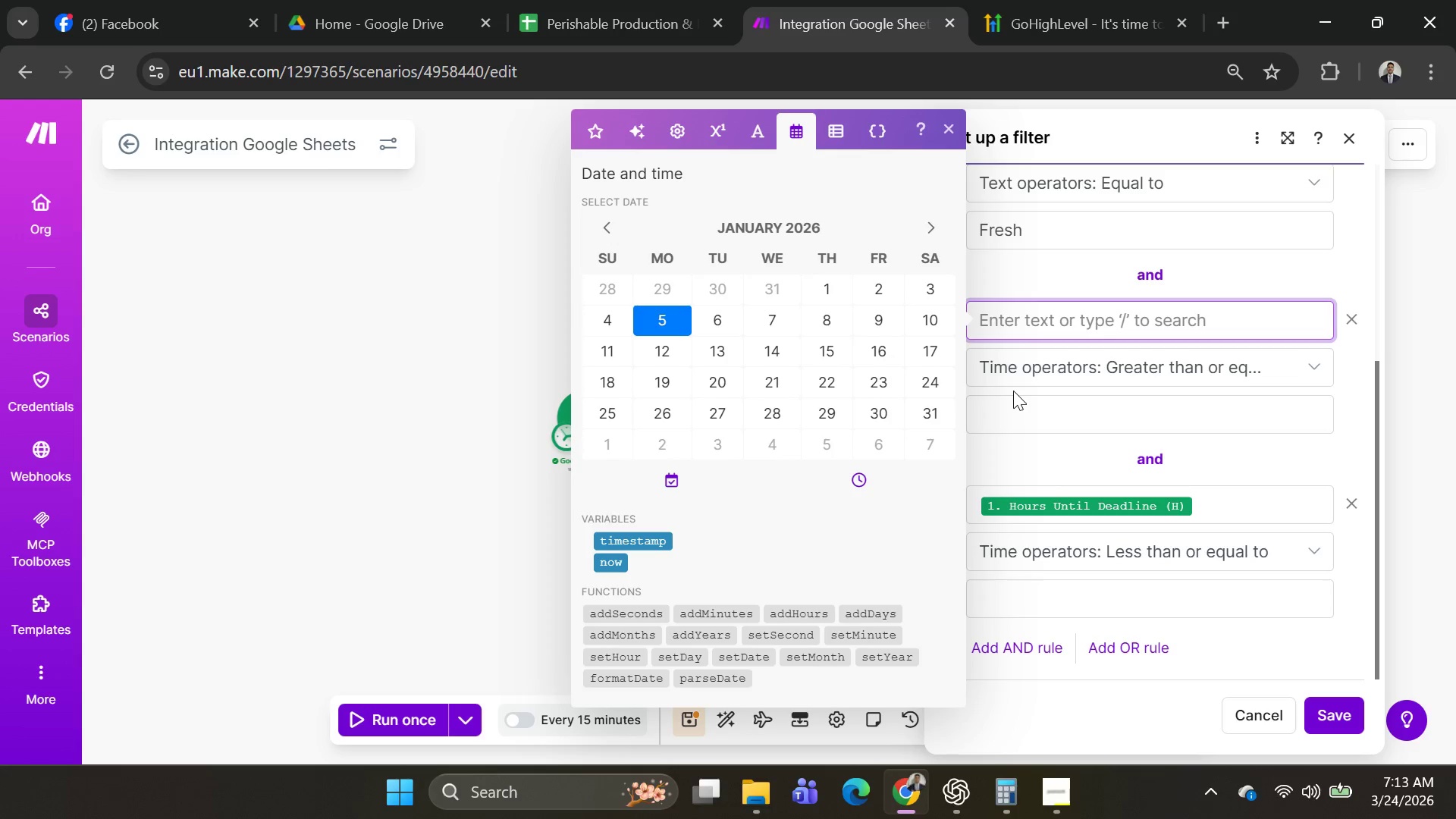 
wait(13.42)
 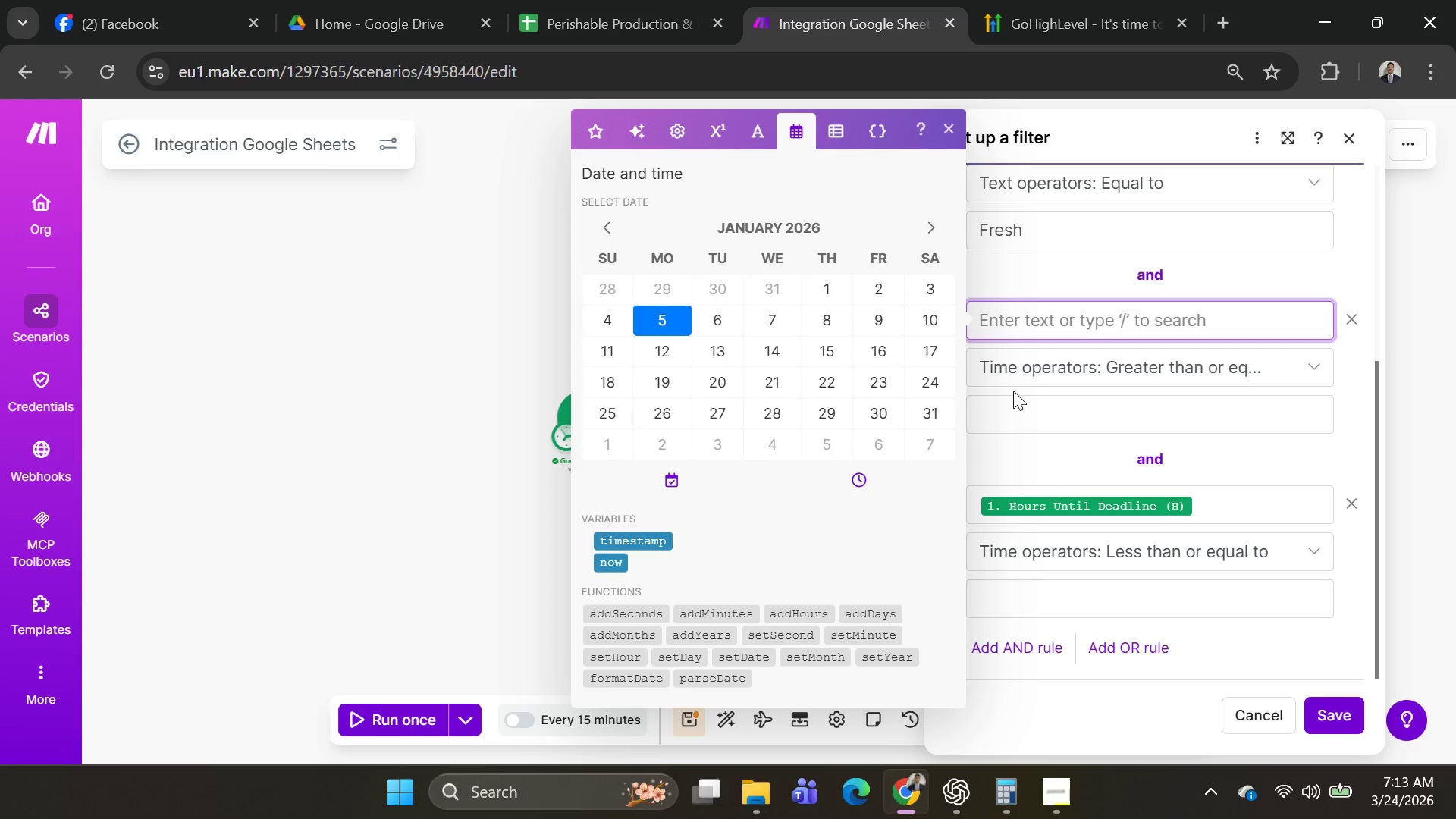 
left_click([610, 566])
 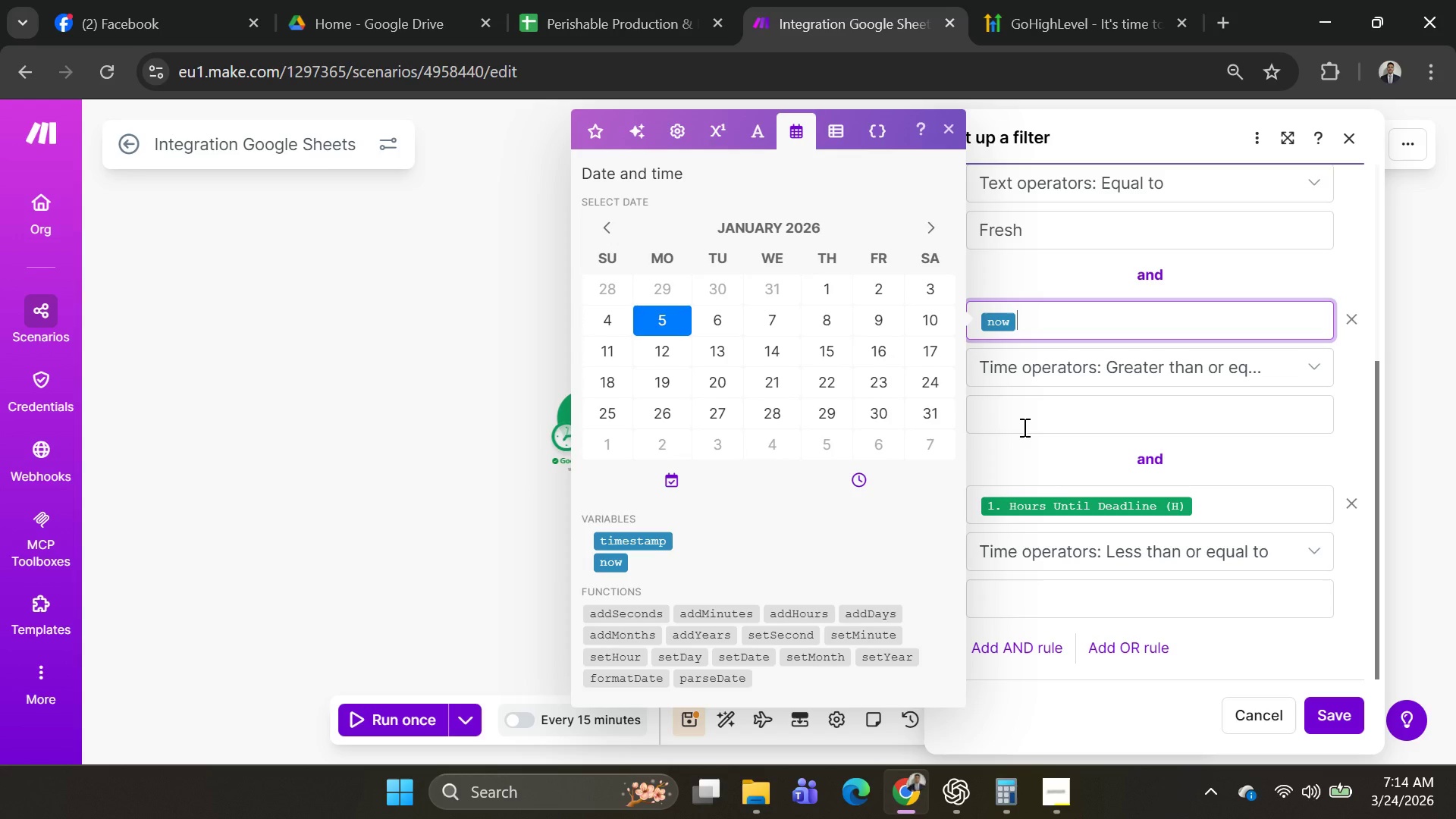 
left_click([1023, 427])
 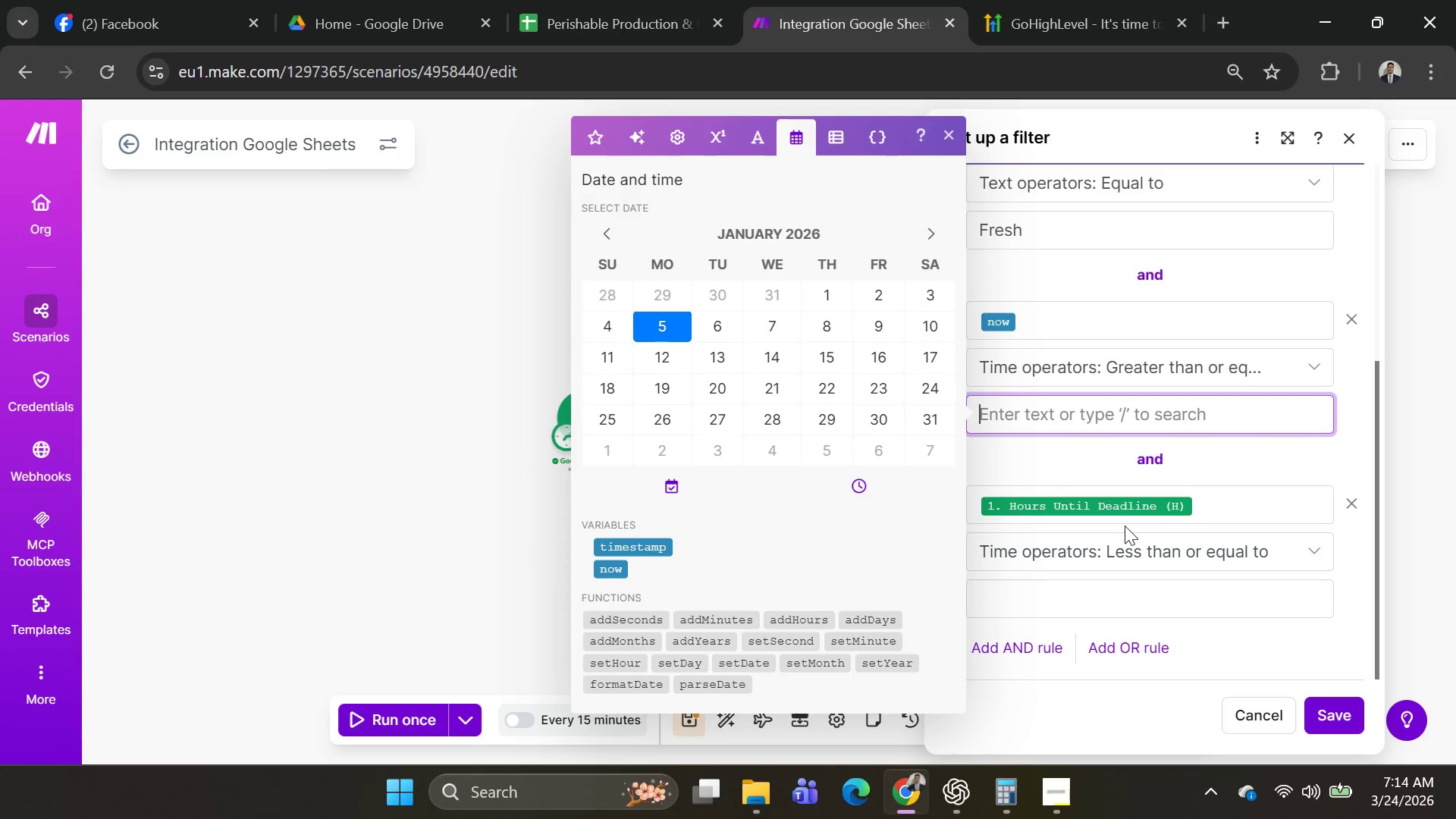 
wait(5.8)
 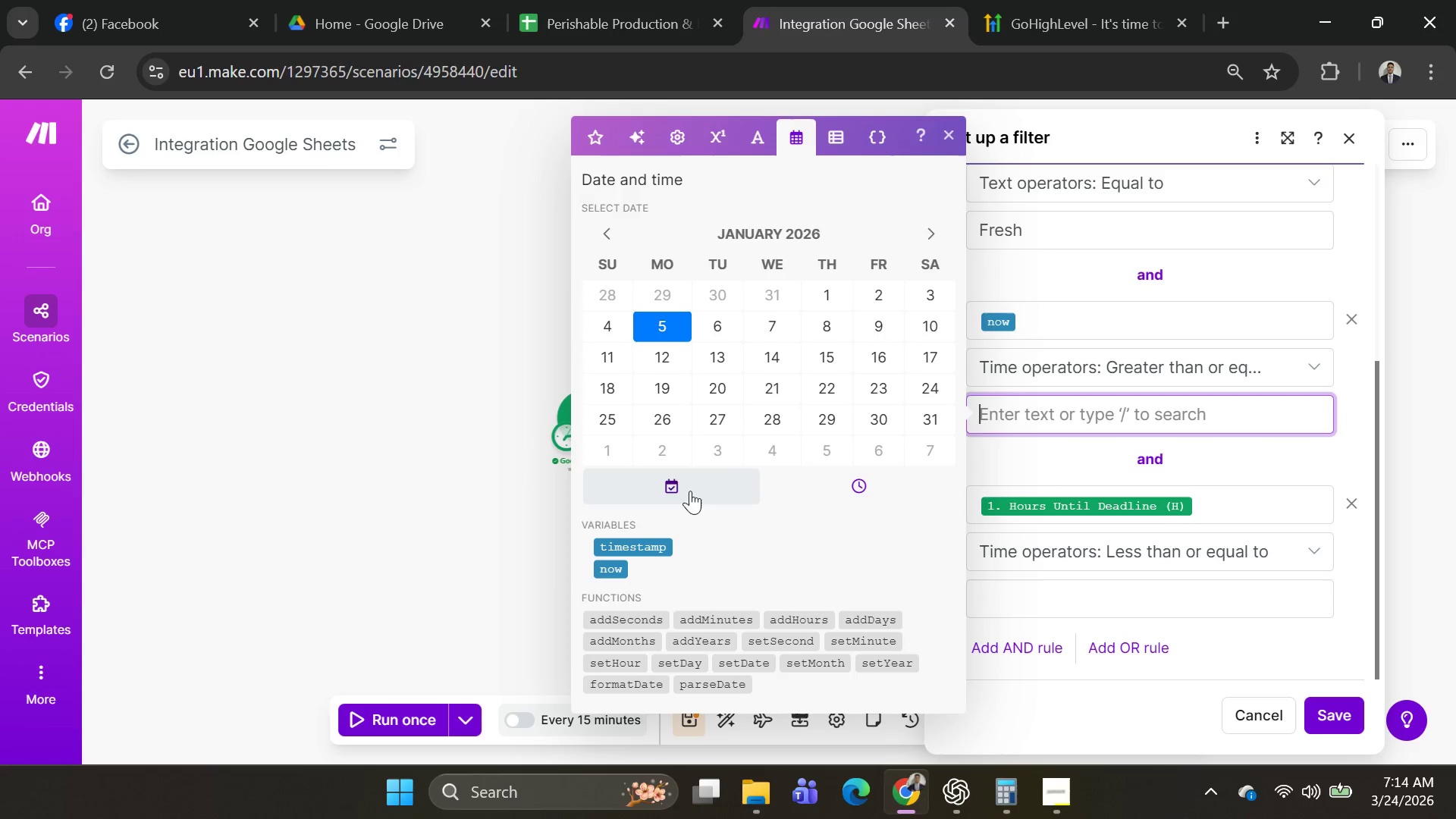 
left_click([1038, 327])
 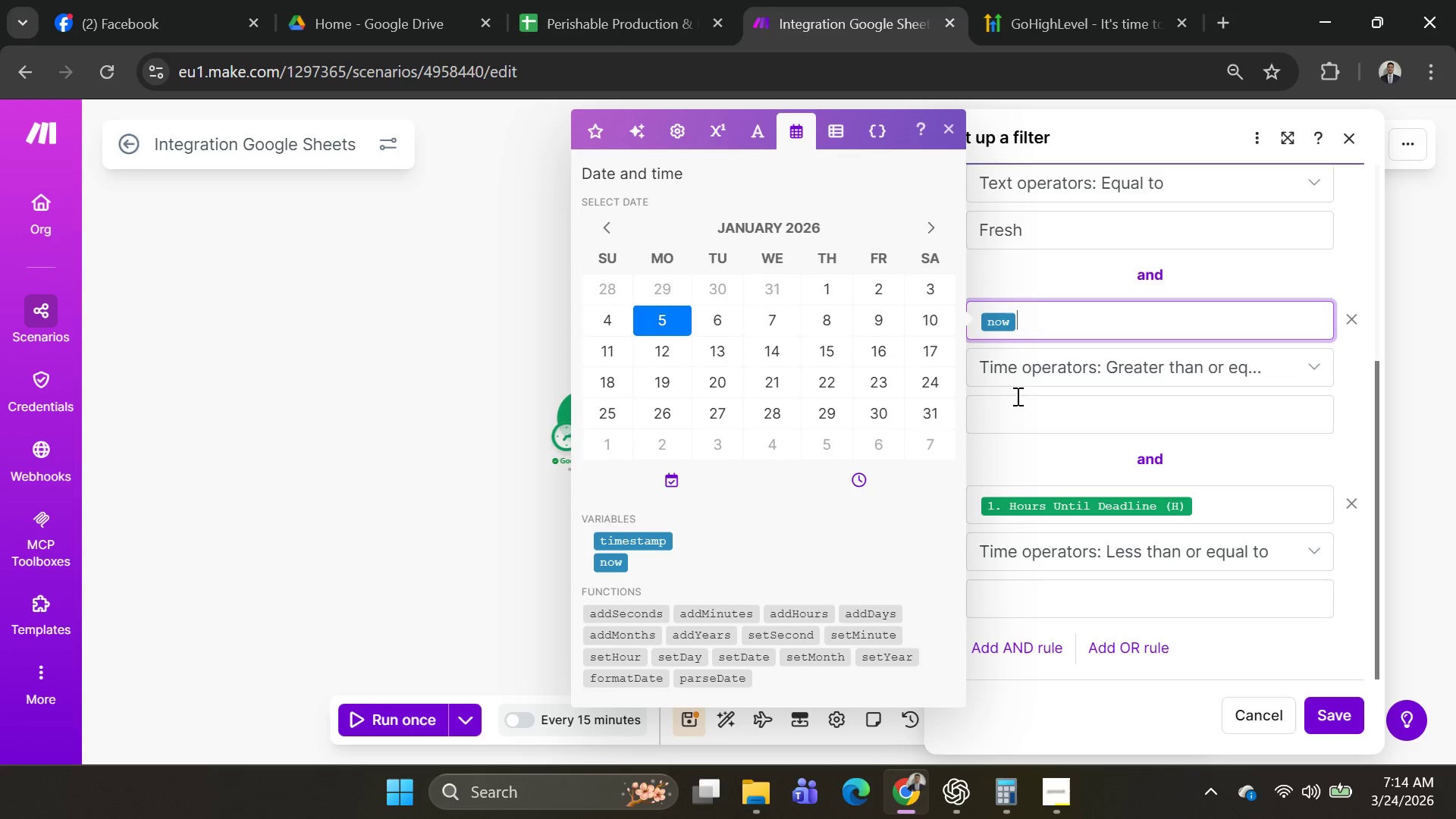 
left_click([1016, 401])
 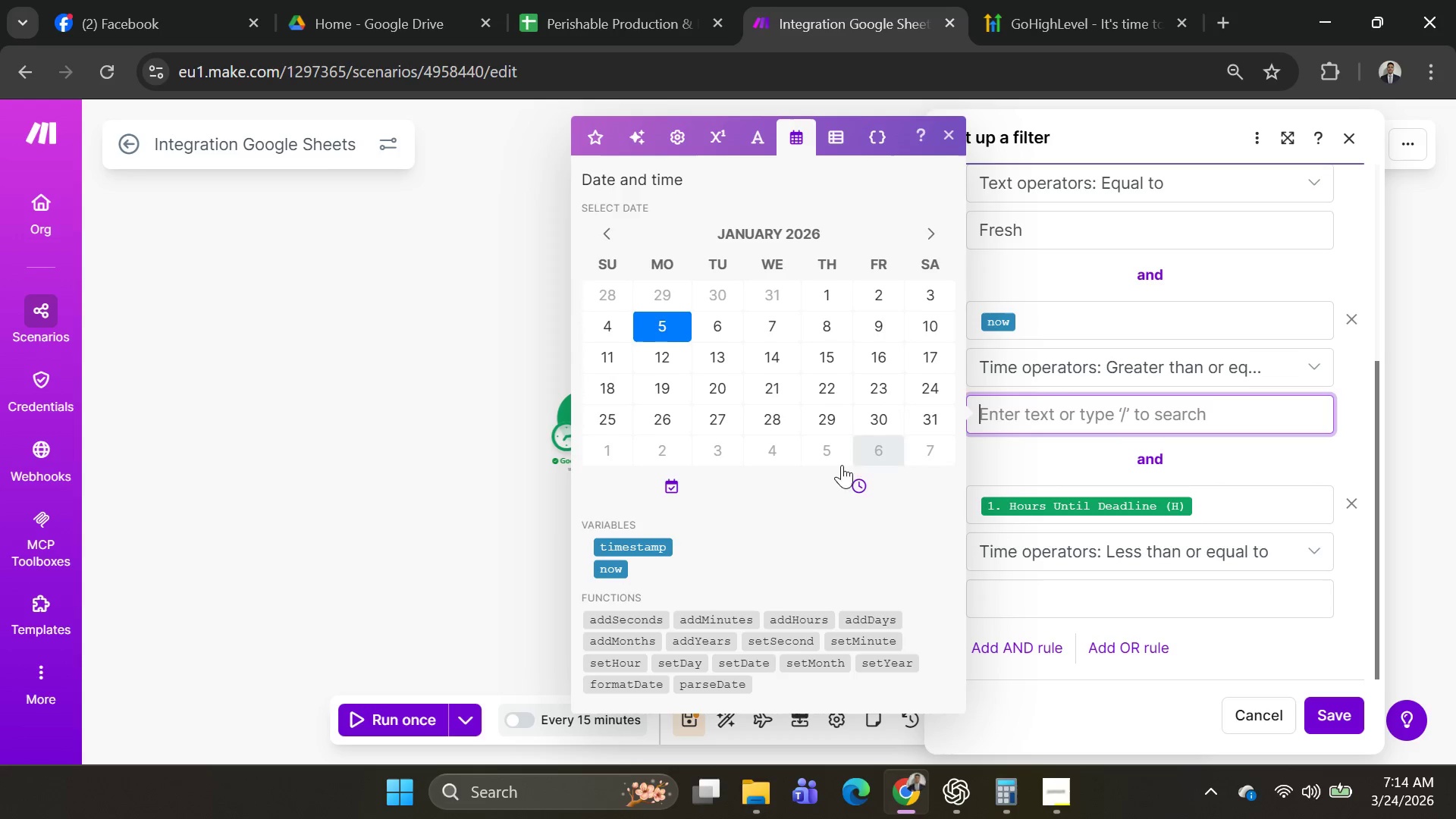 
scroll: coordinate [769, 528], scroll_direction: down, amount: 2.0
 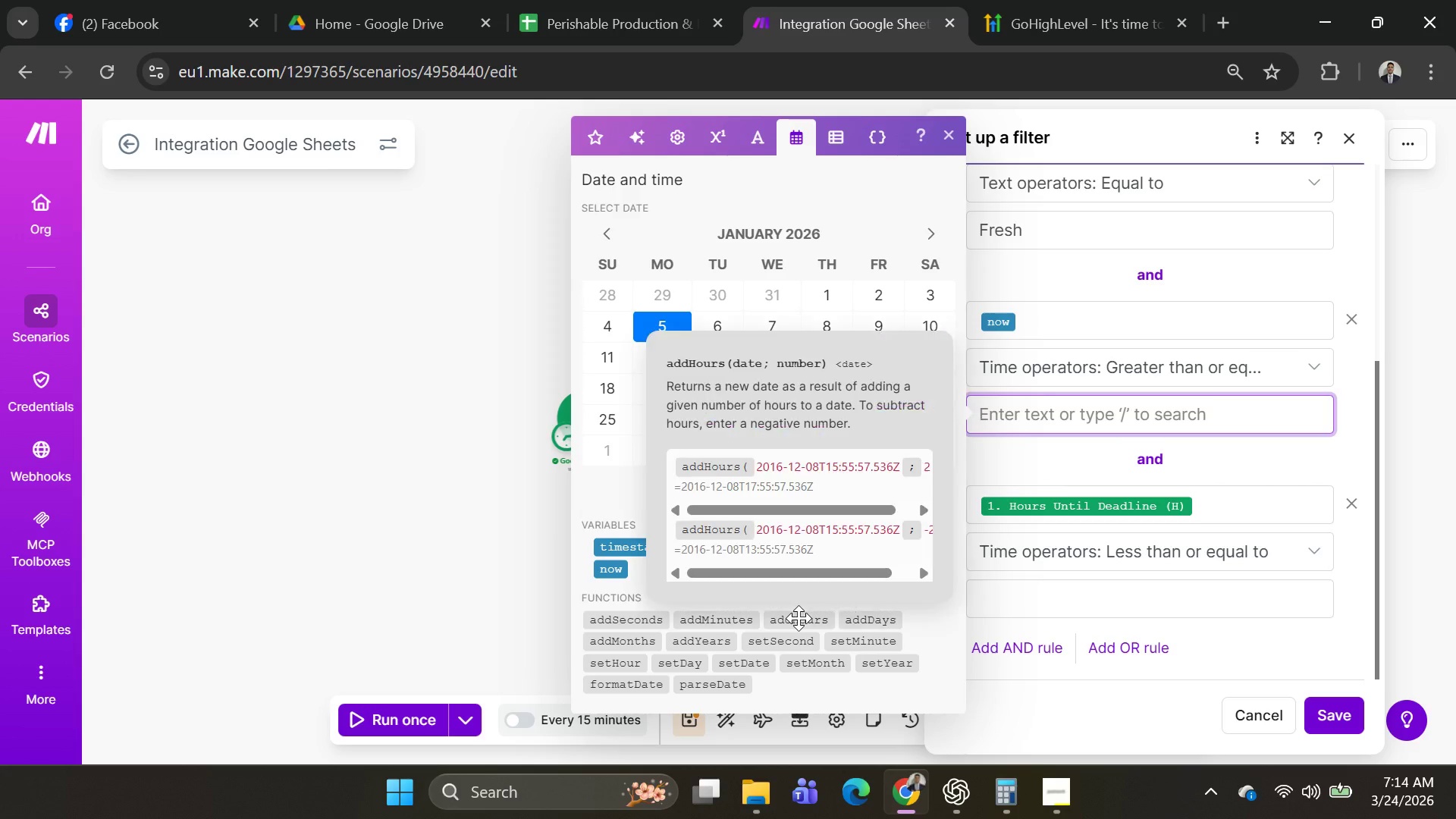 
left_click([799, 618])
 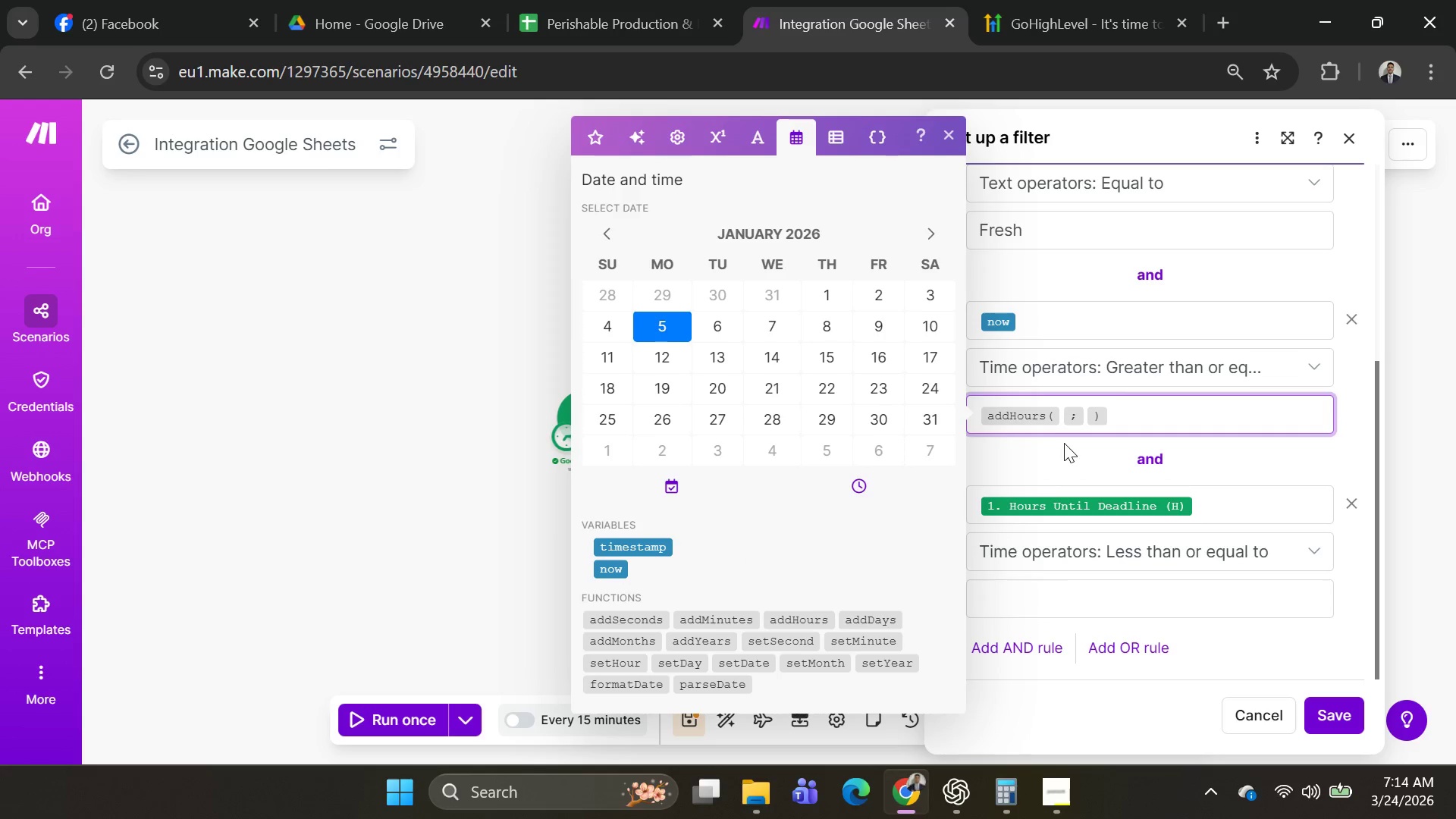 
wait(5.17)
 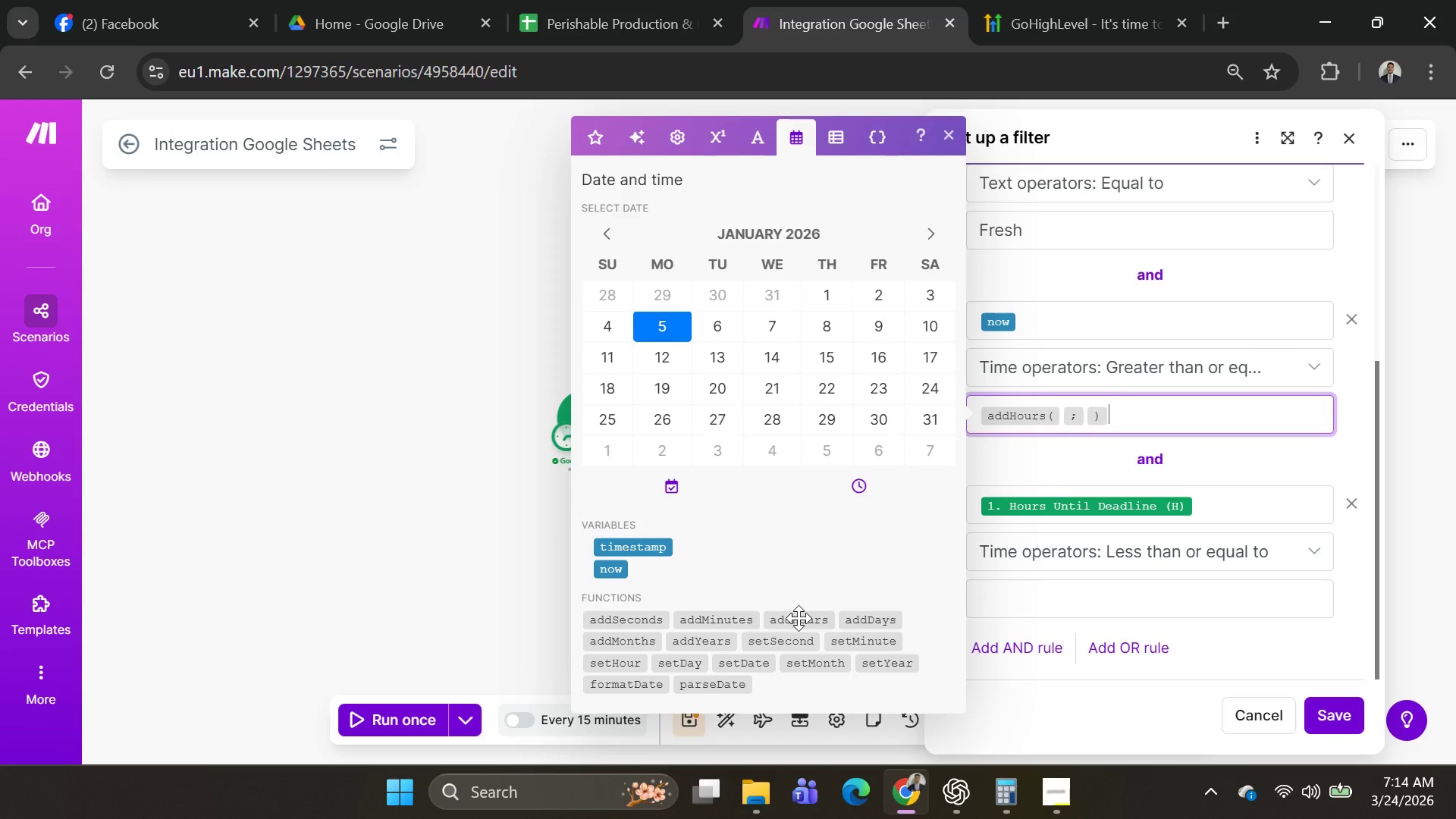 
left_click([1062, 413])
 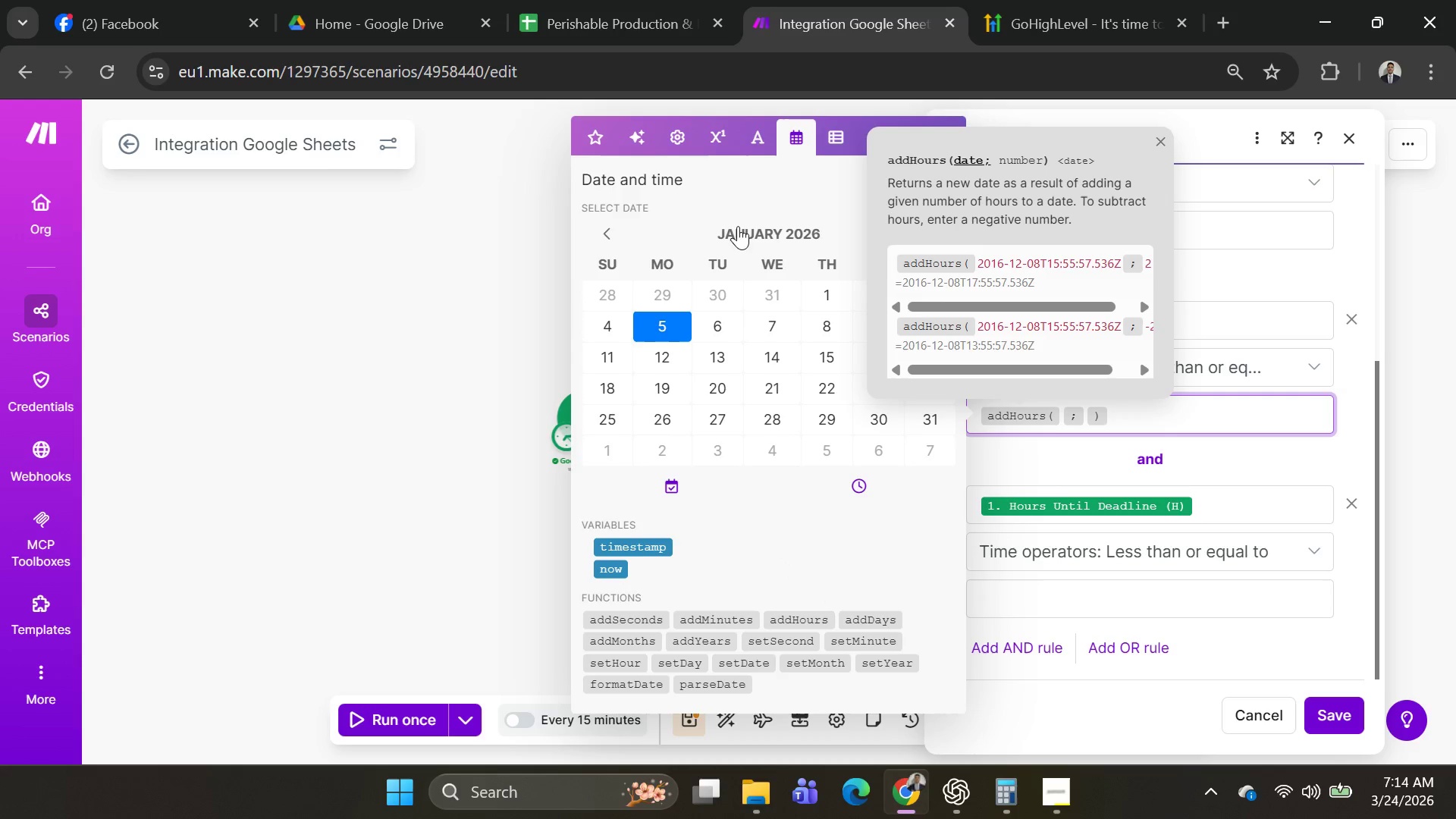 
left_click([601, 143])
 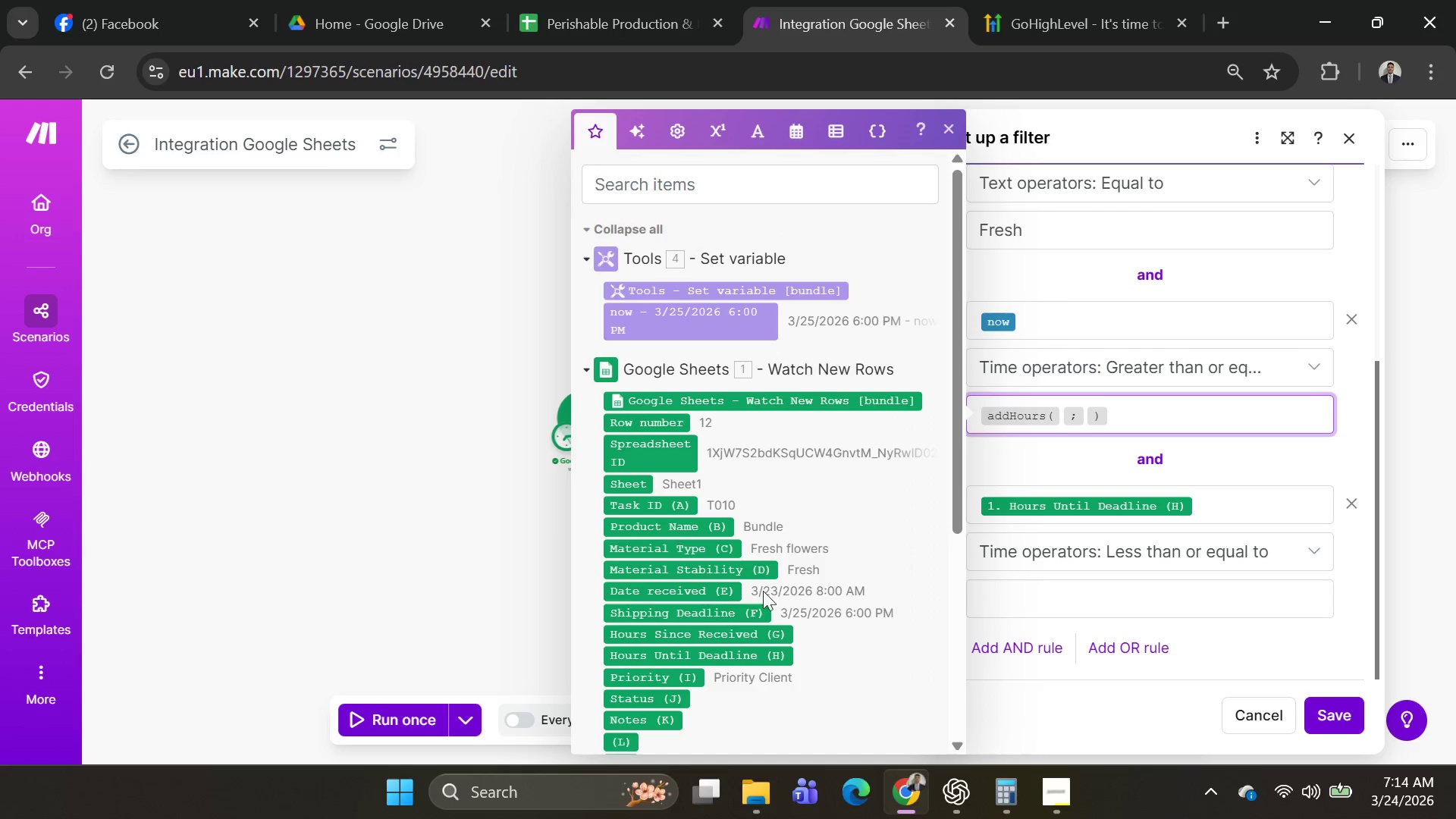 
mouse_move([714, 644])
 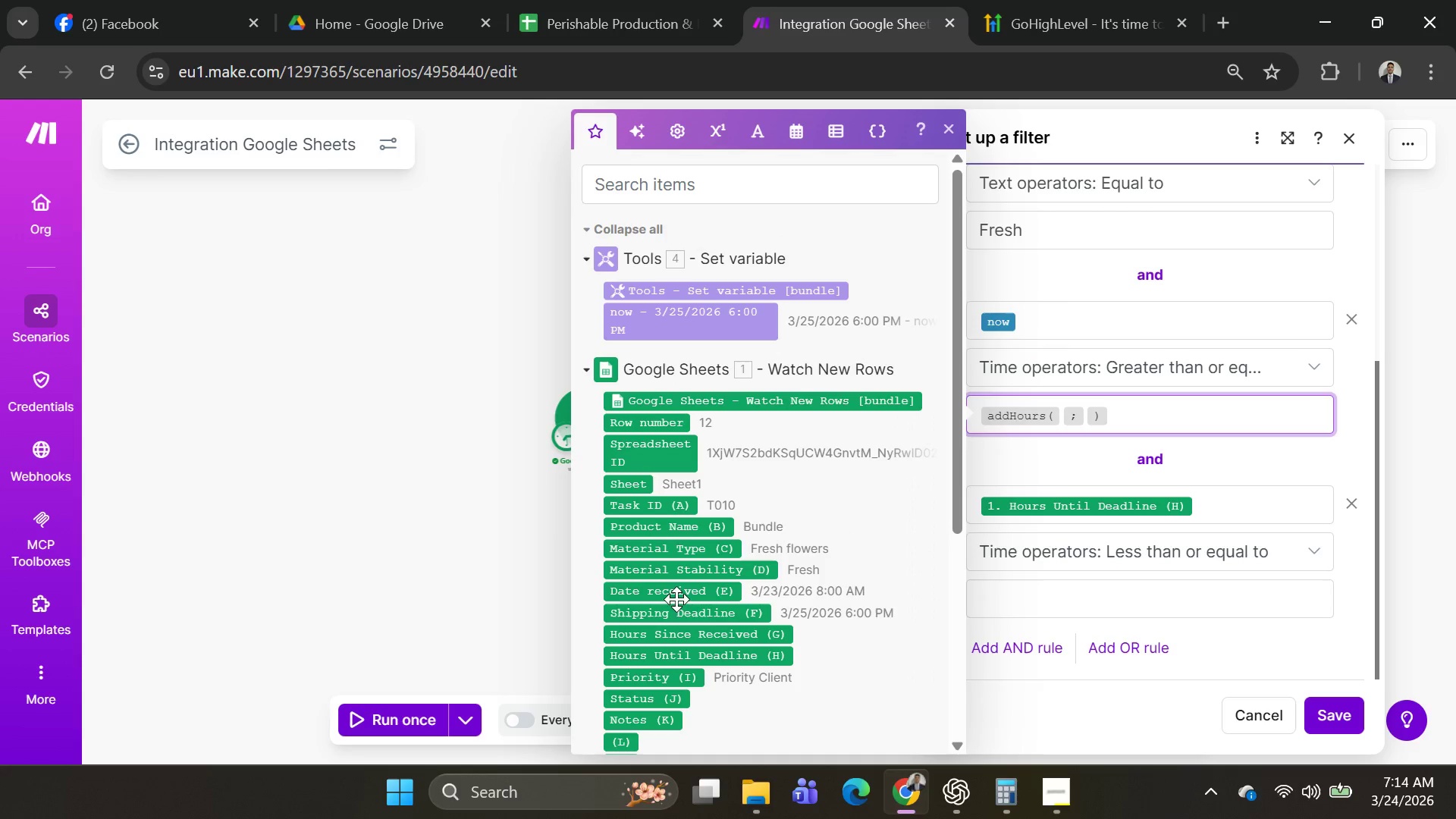 
left_click([676, 593])
 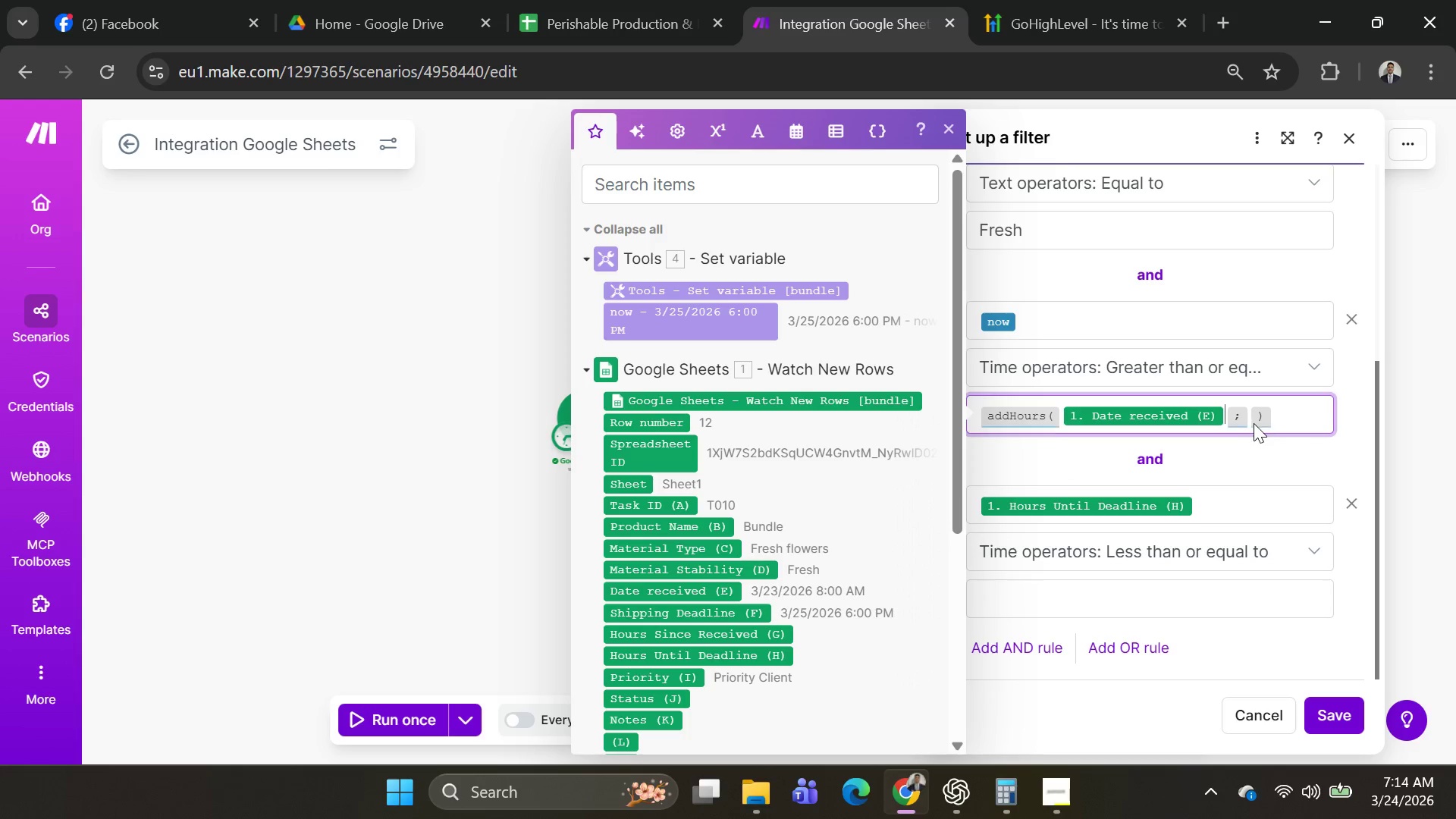 
left_click([1251, 416])
 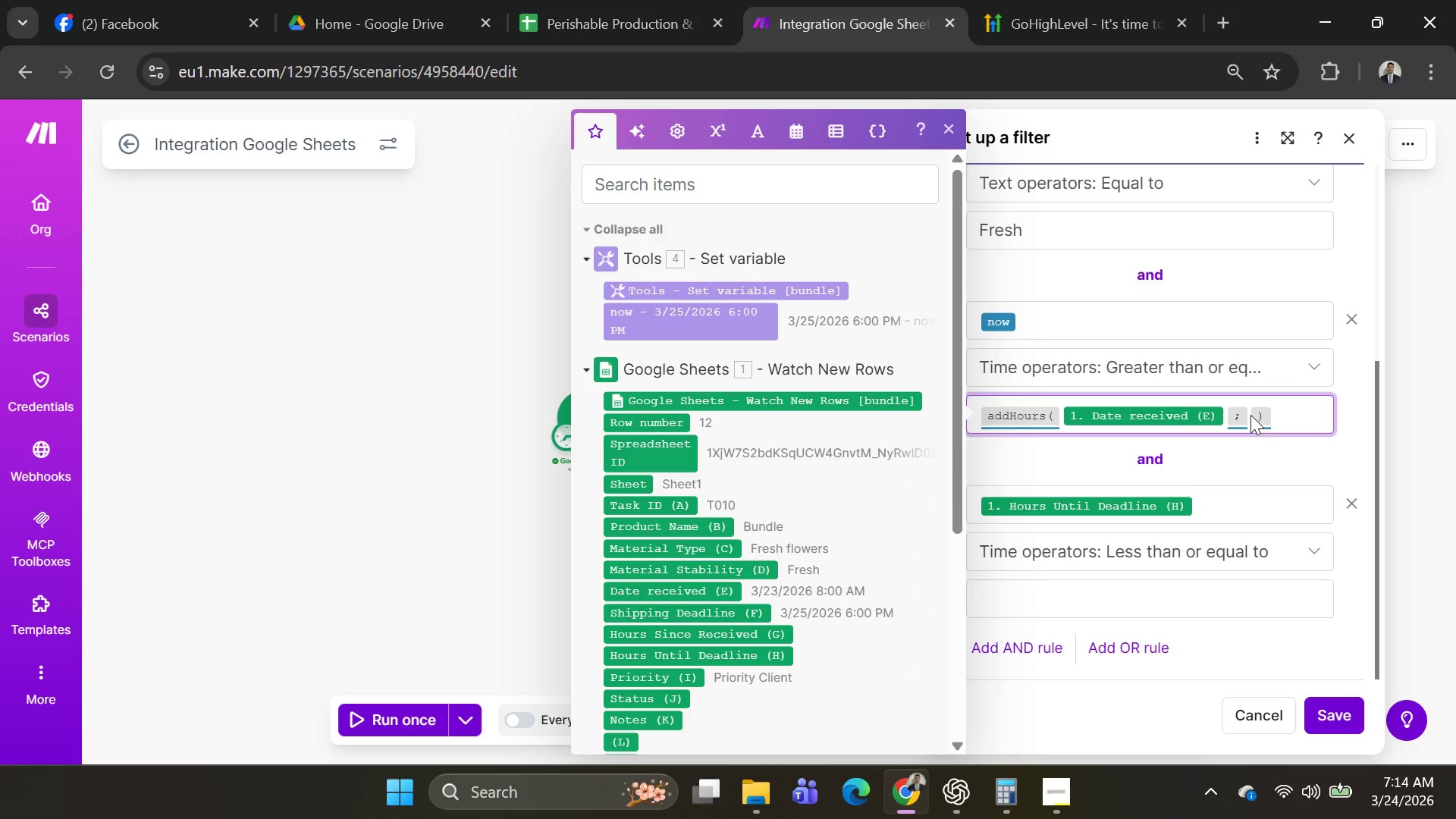 
left_click([1247, 417])
 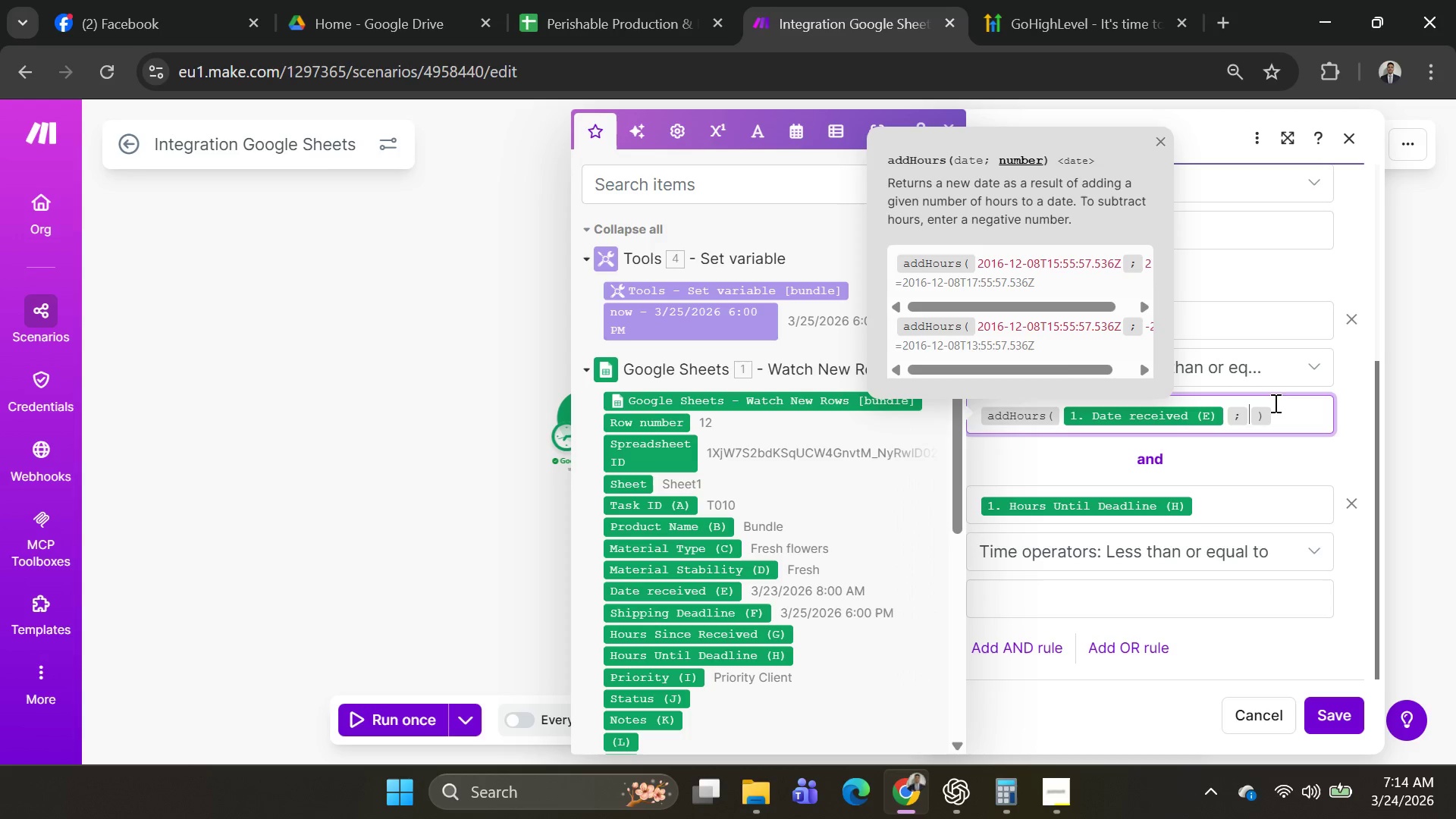 
hold_key(key=N, duration=0.44)
 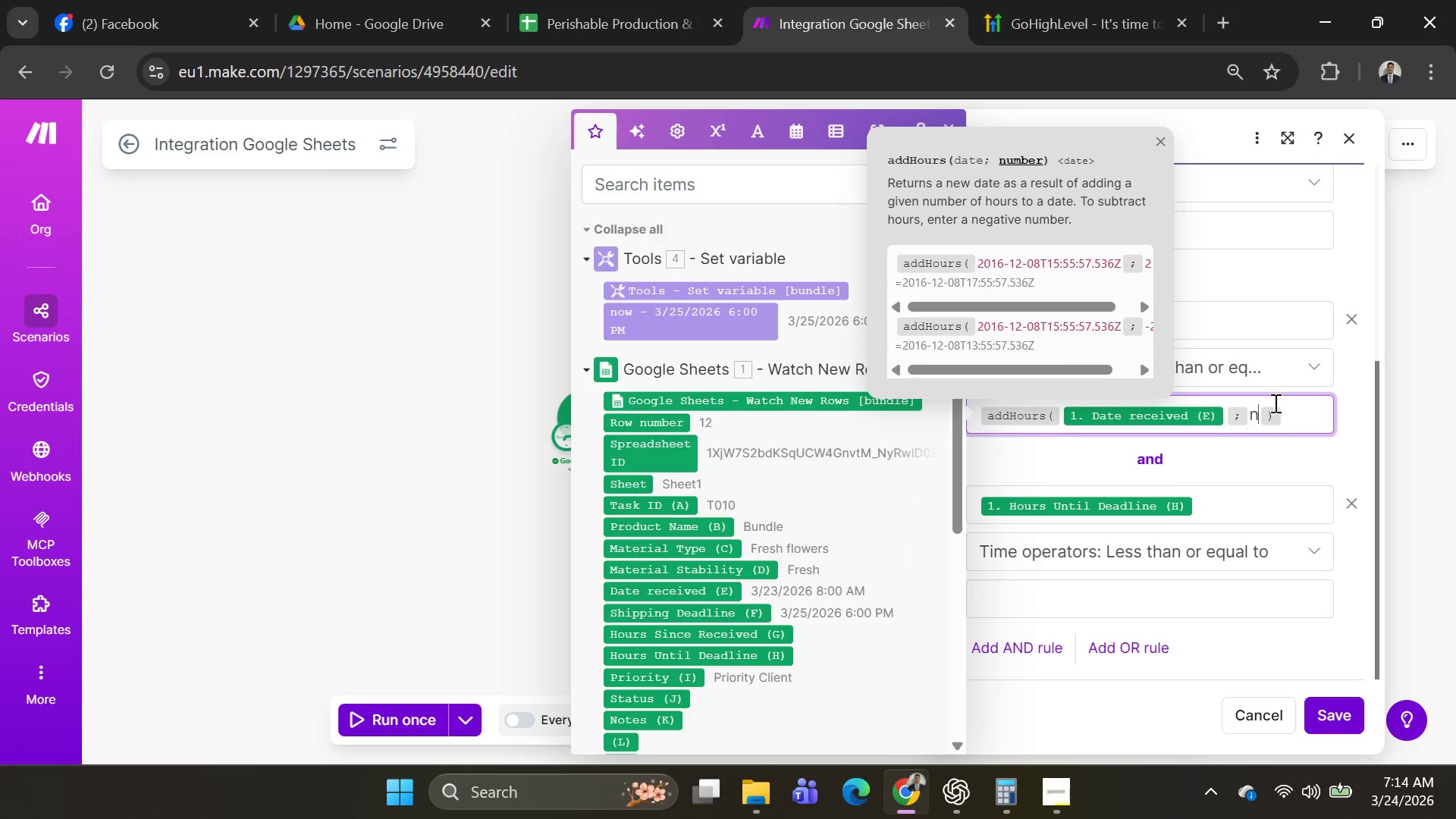 
key(O)
 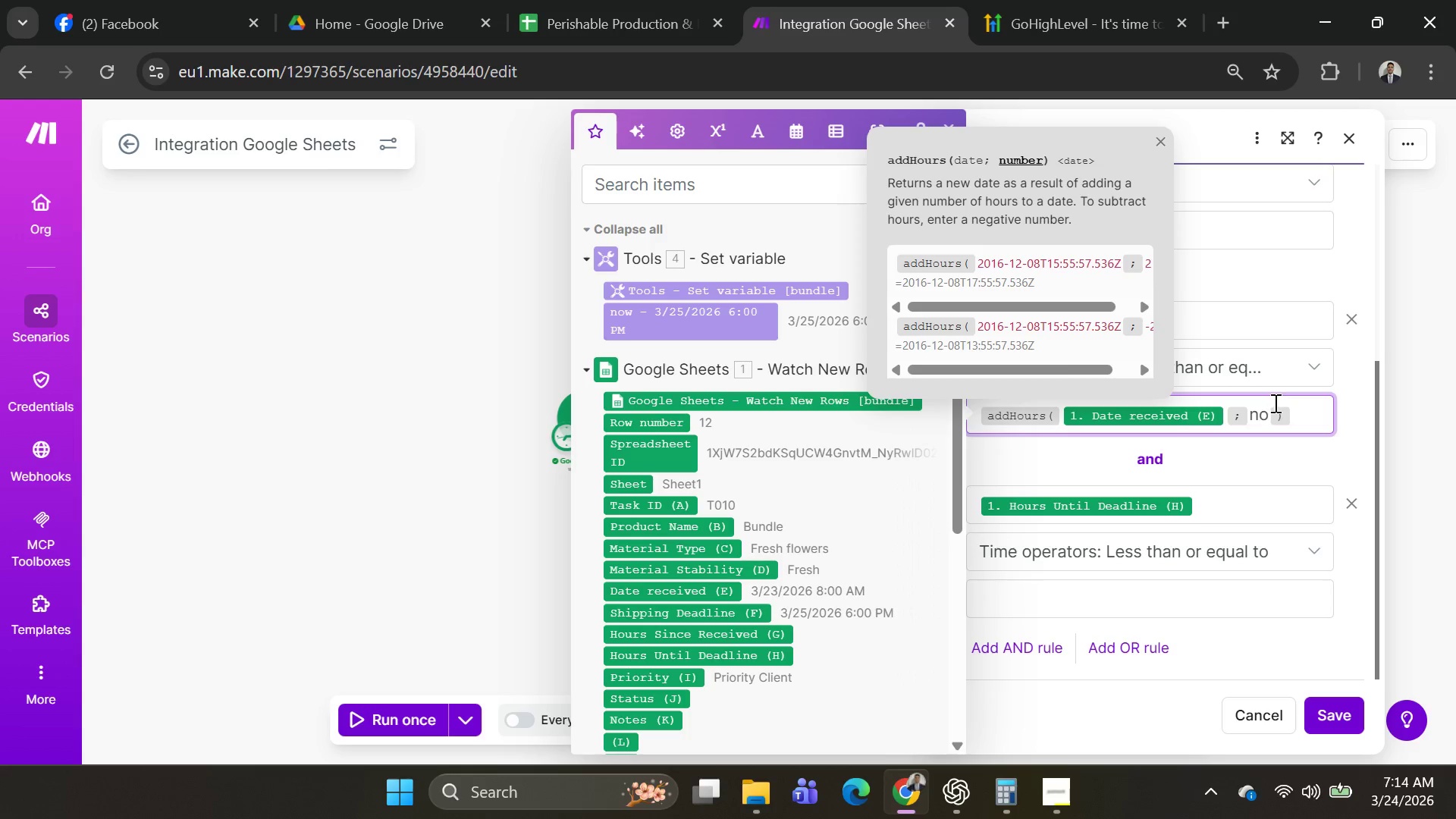 
key(Backspace)
 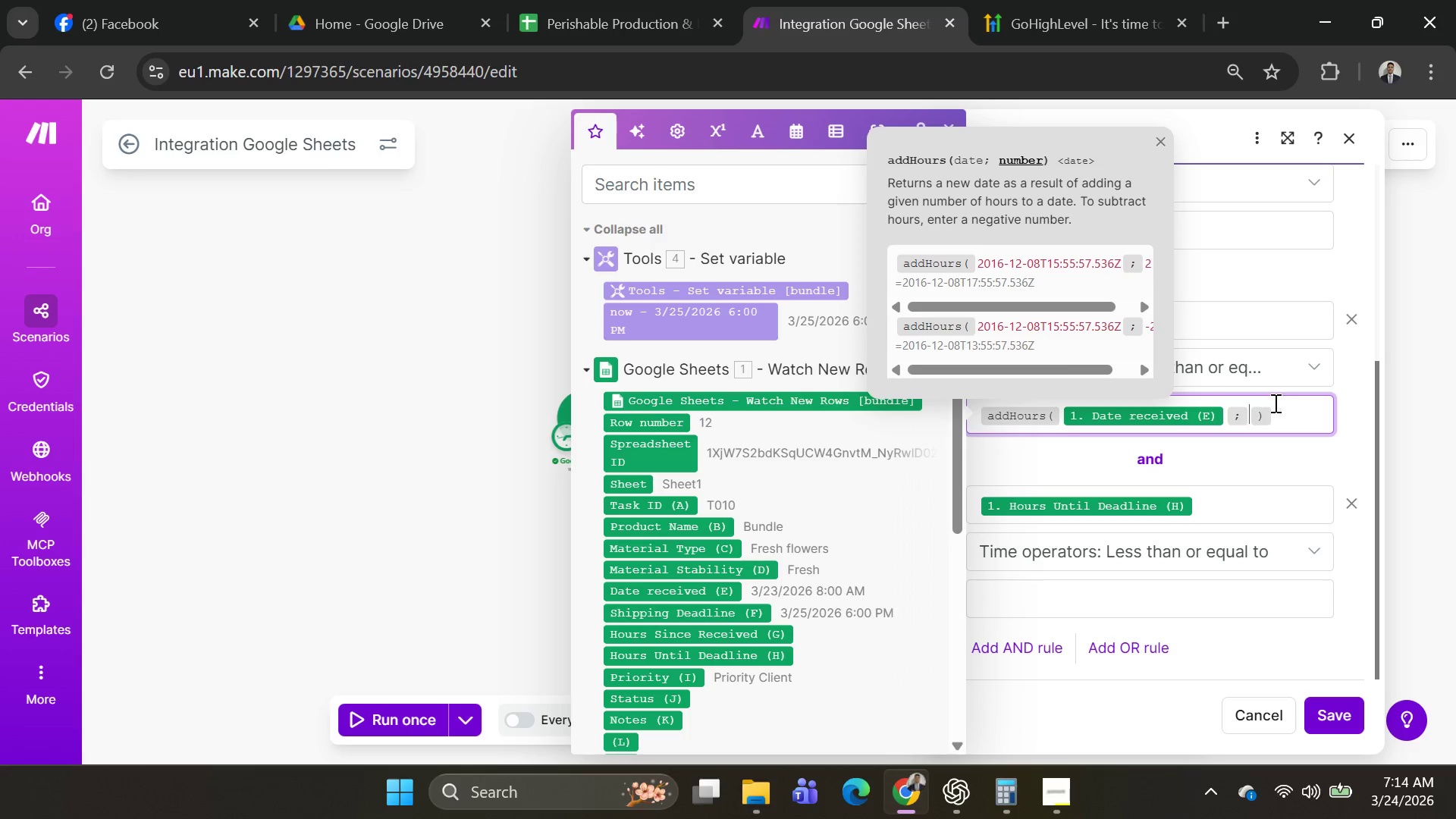 
key(Backspace)
 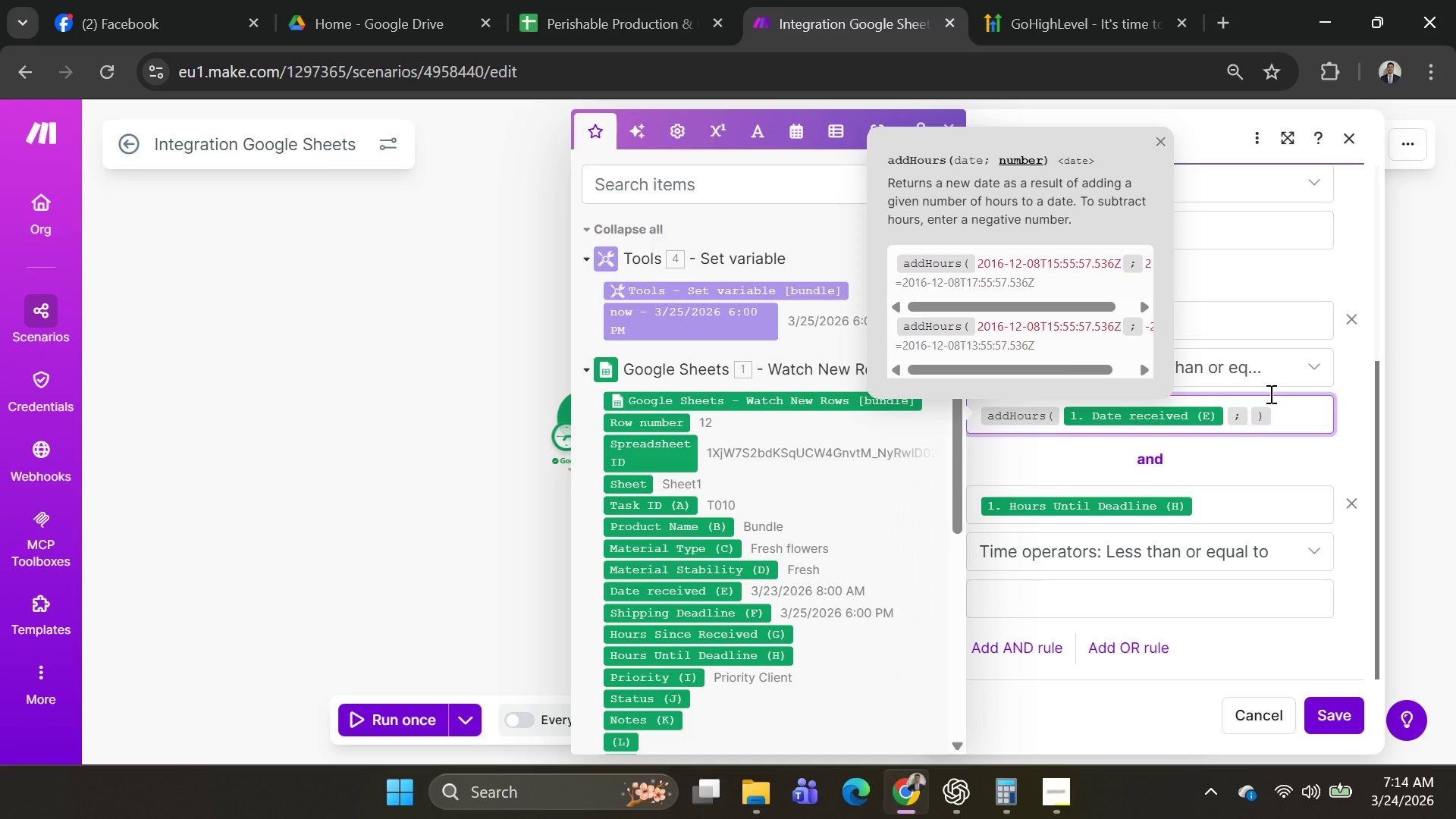 
type(36)
 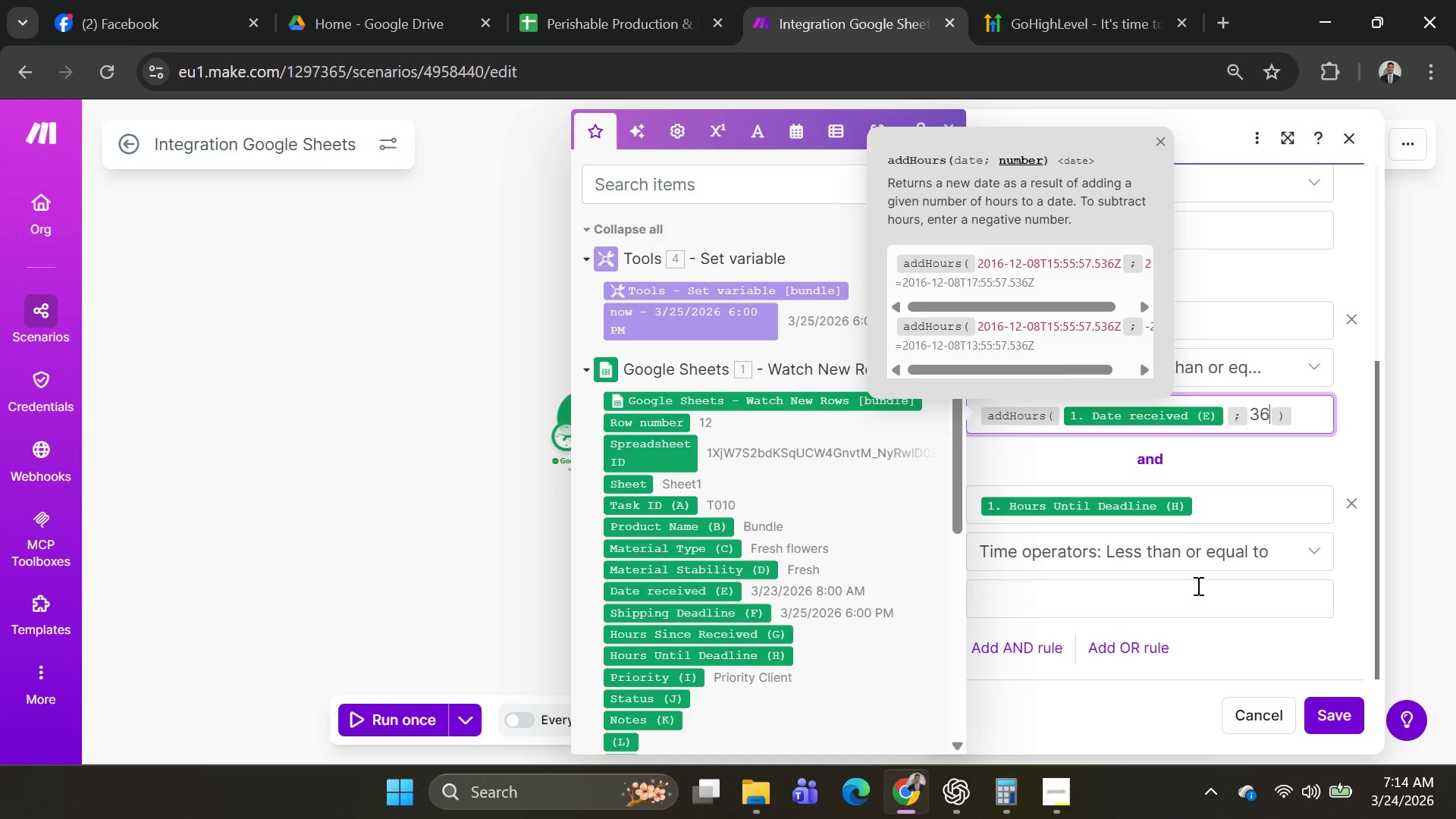 
left_click([1197, 595])
 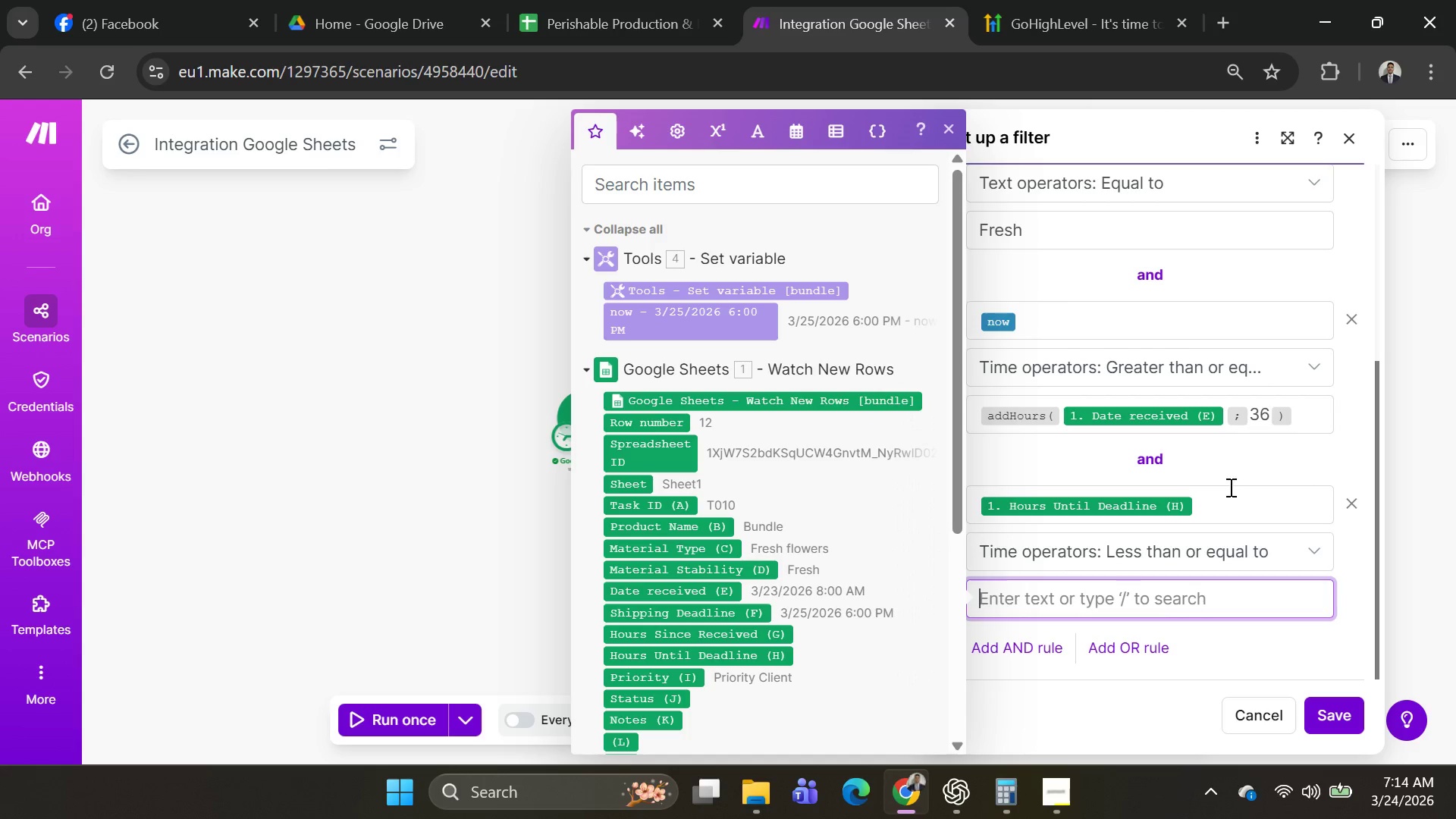 
left_click([1229, 487])
 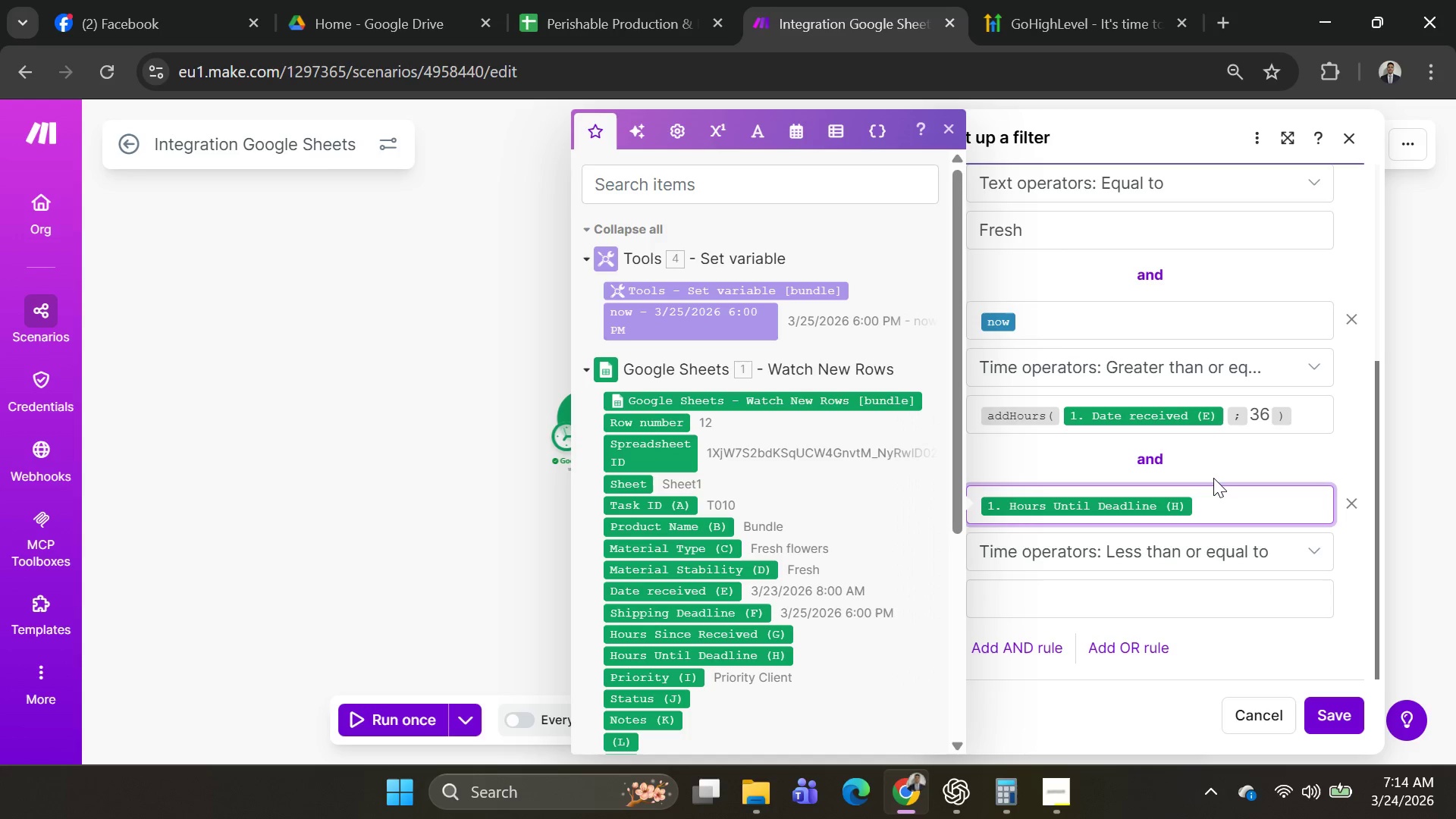 
wait(13.38)
 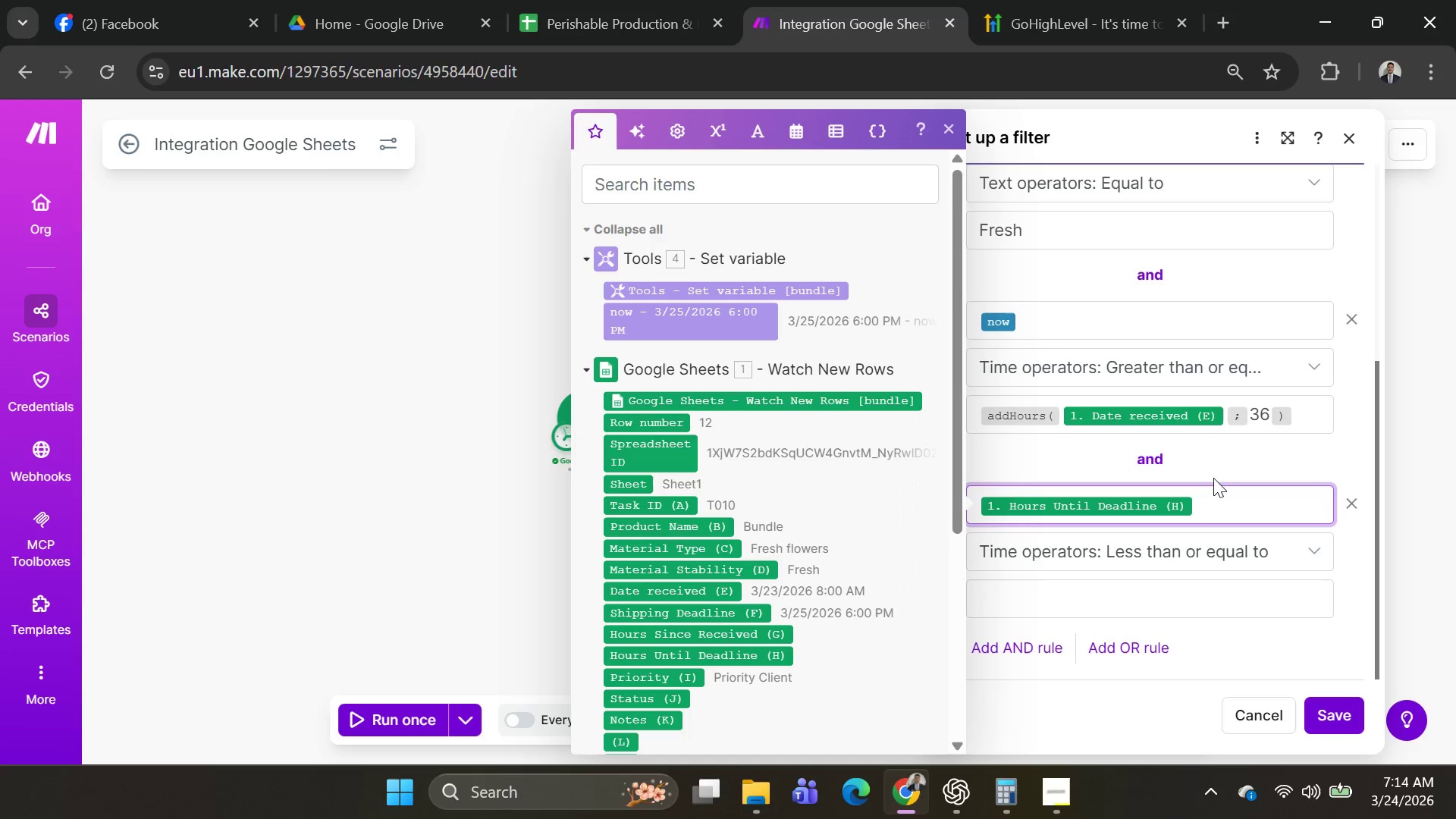 
left_click([1363, 513])
 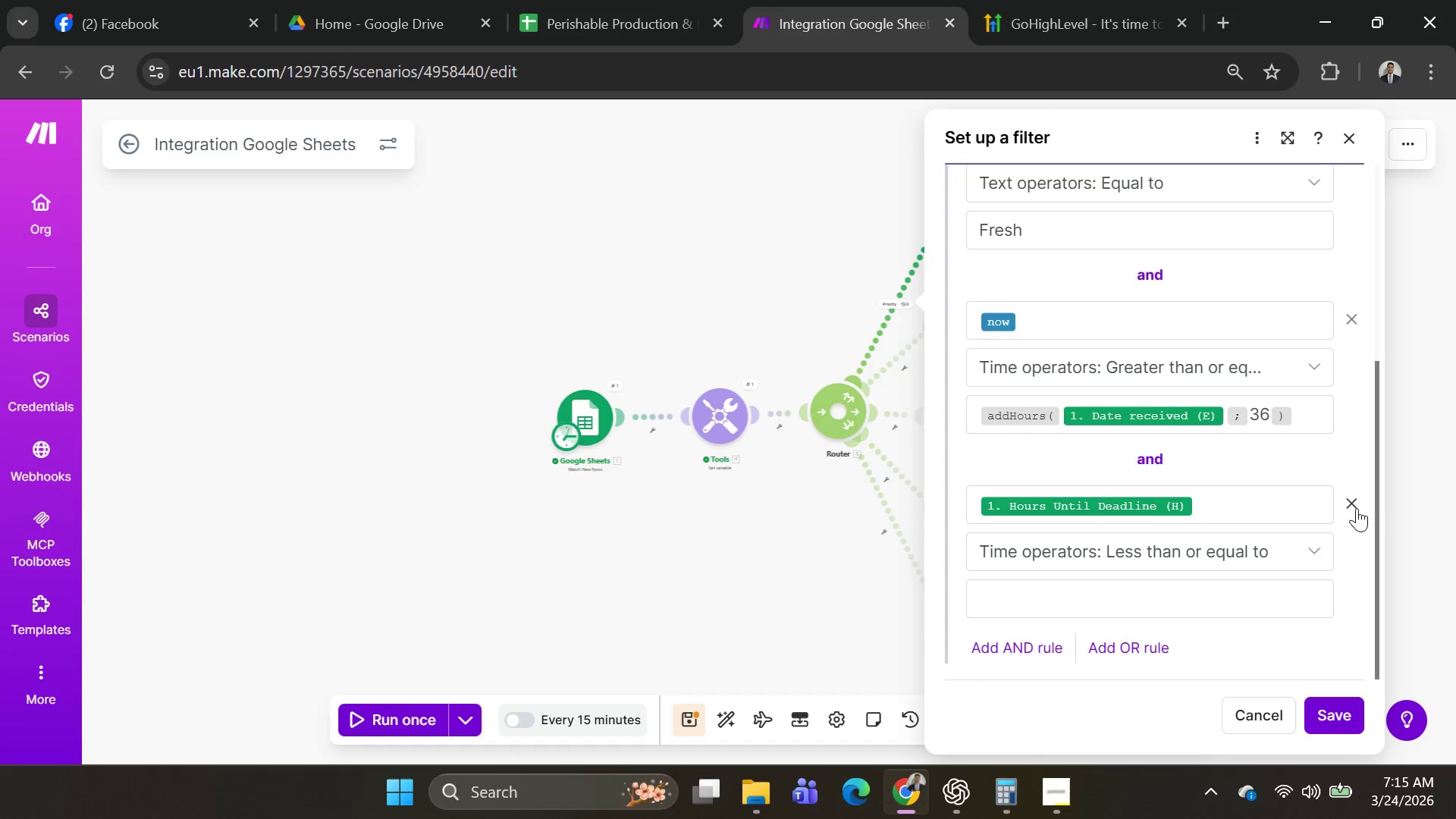 
left_click([1355, 506])
 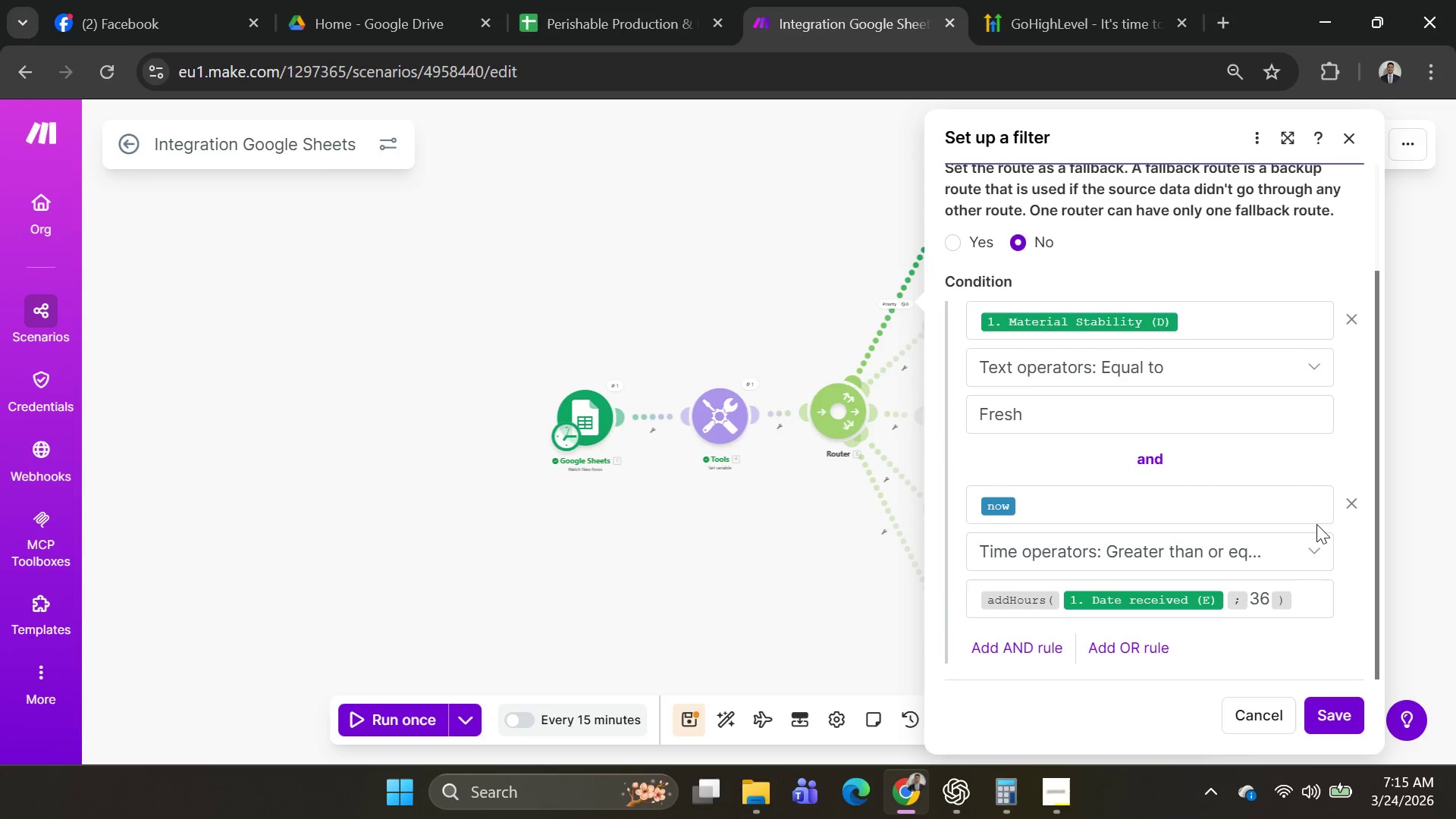 
scroll: coordinate [1272, 505], scroll_direction: down, amount: 5.0
 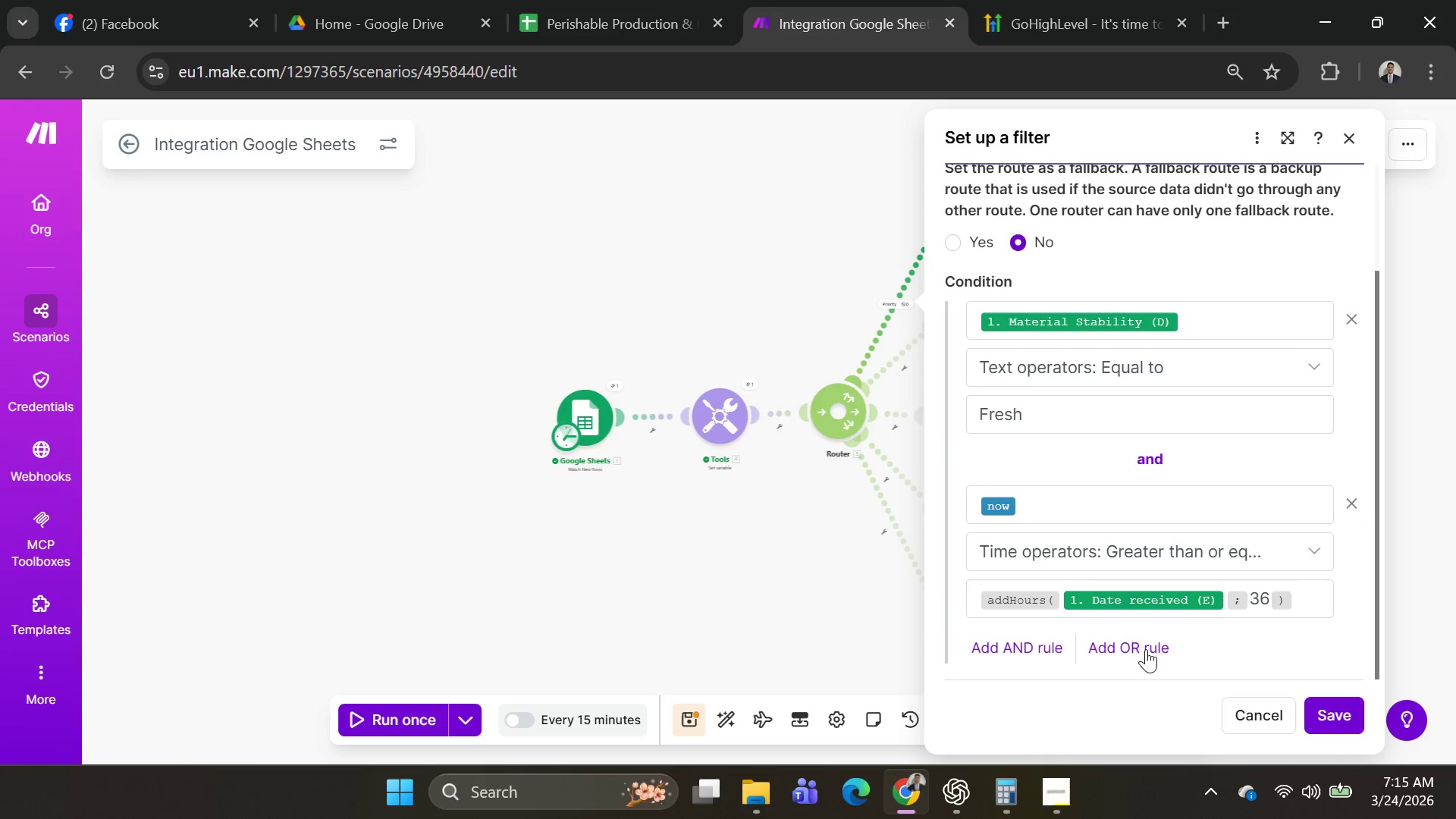 
left_click([1146, 651])
 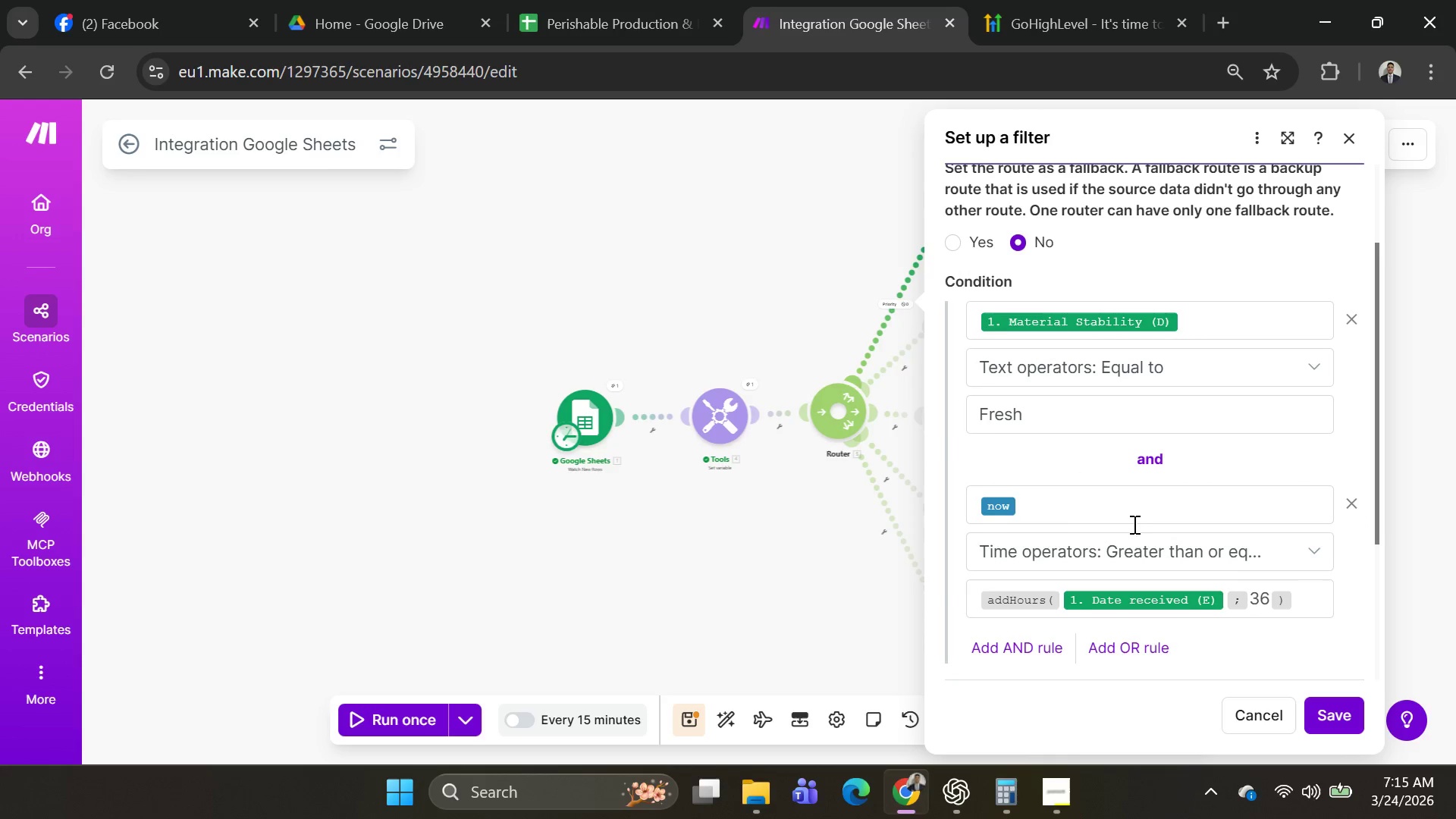 
scroll: coordinate [1157, 490], scroll_direction: down, amount: 5.0
 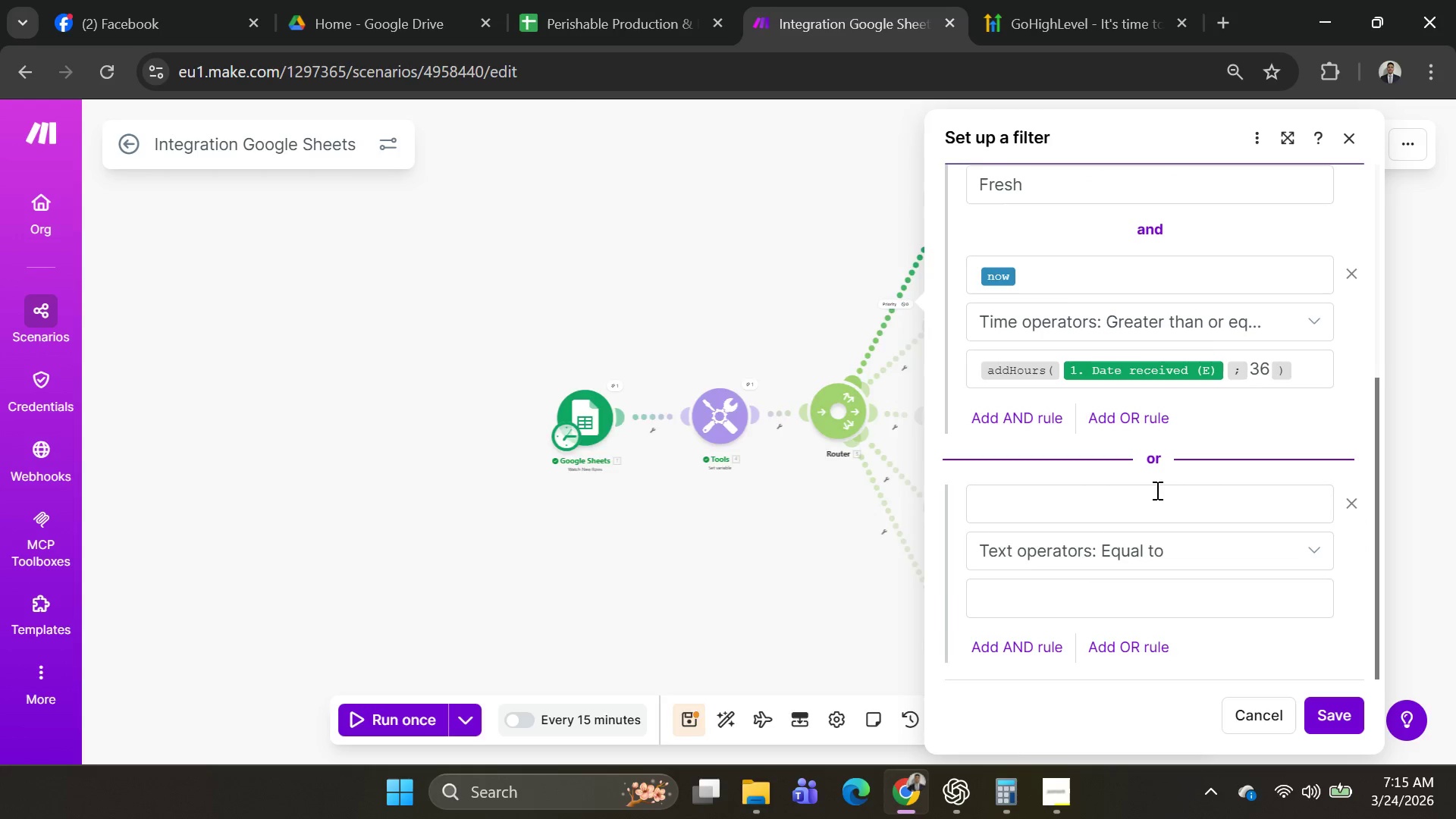 
left_click([1156, 490])
 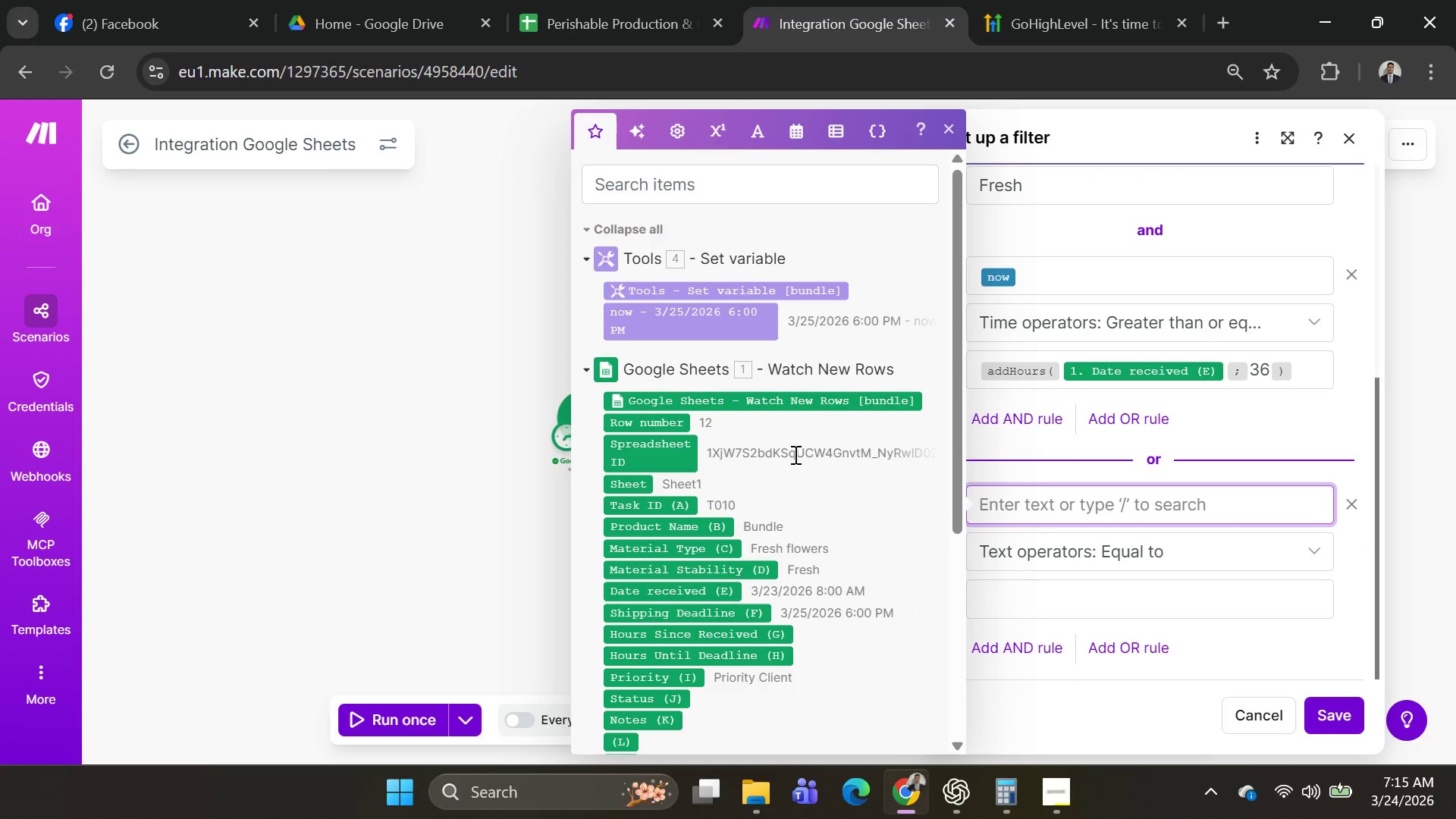 
wait(5.14)
 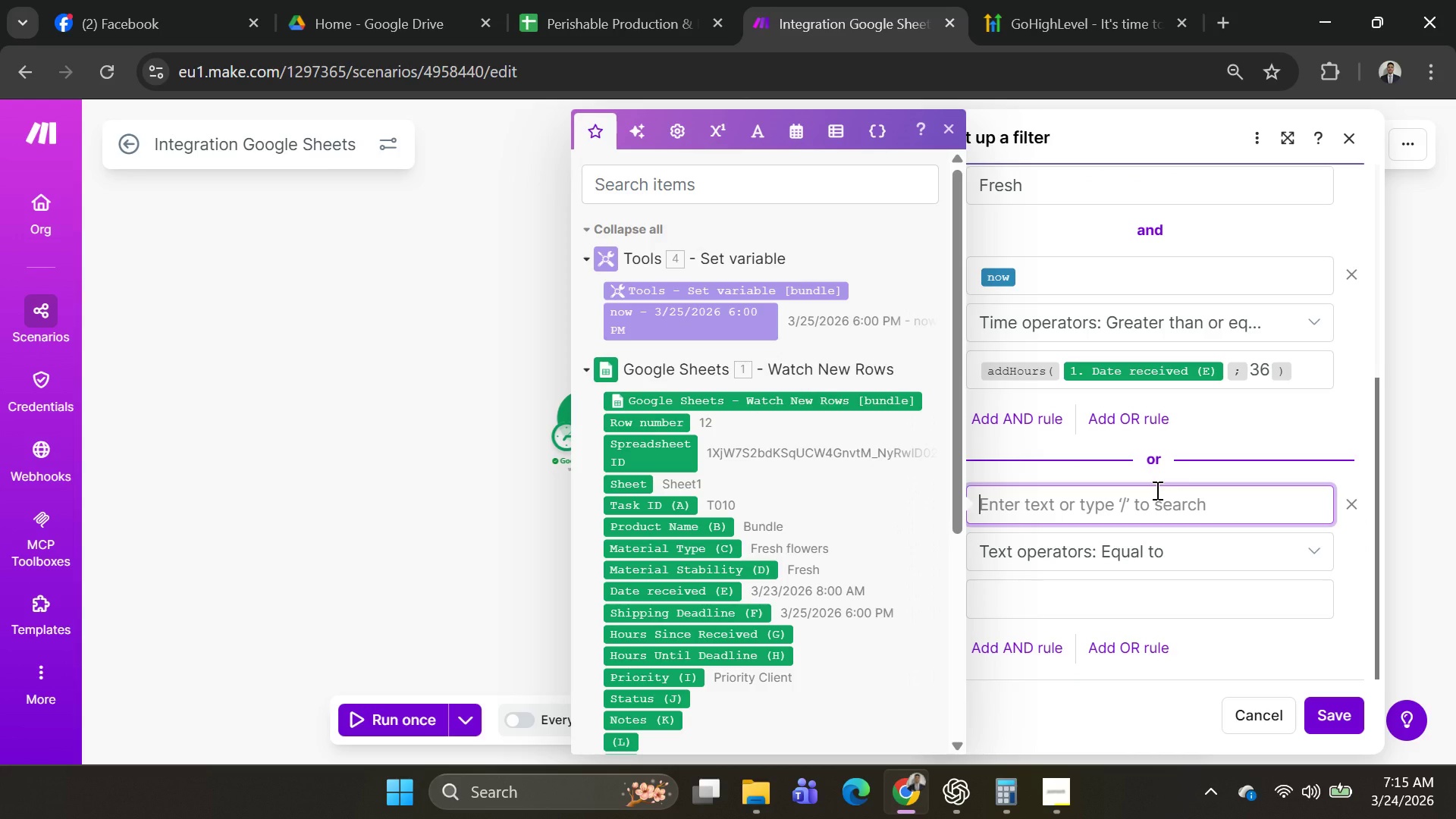 
scroll: coordinate [762, 503], scroll_direction: down, amount: 5.0
 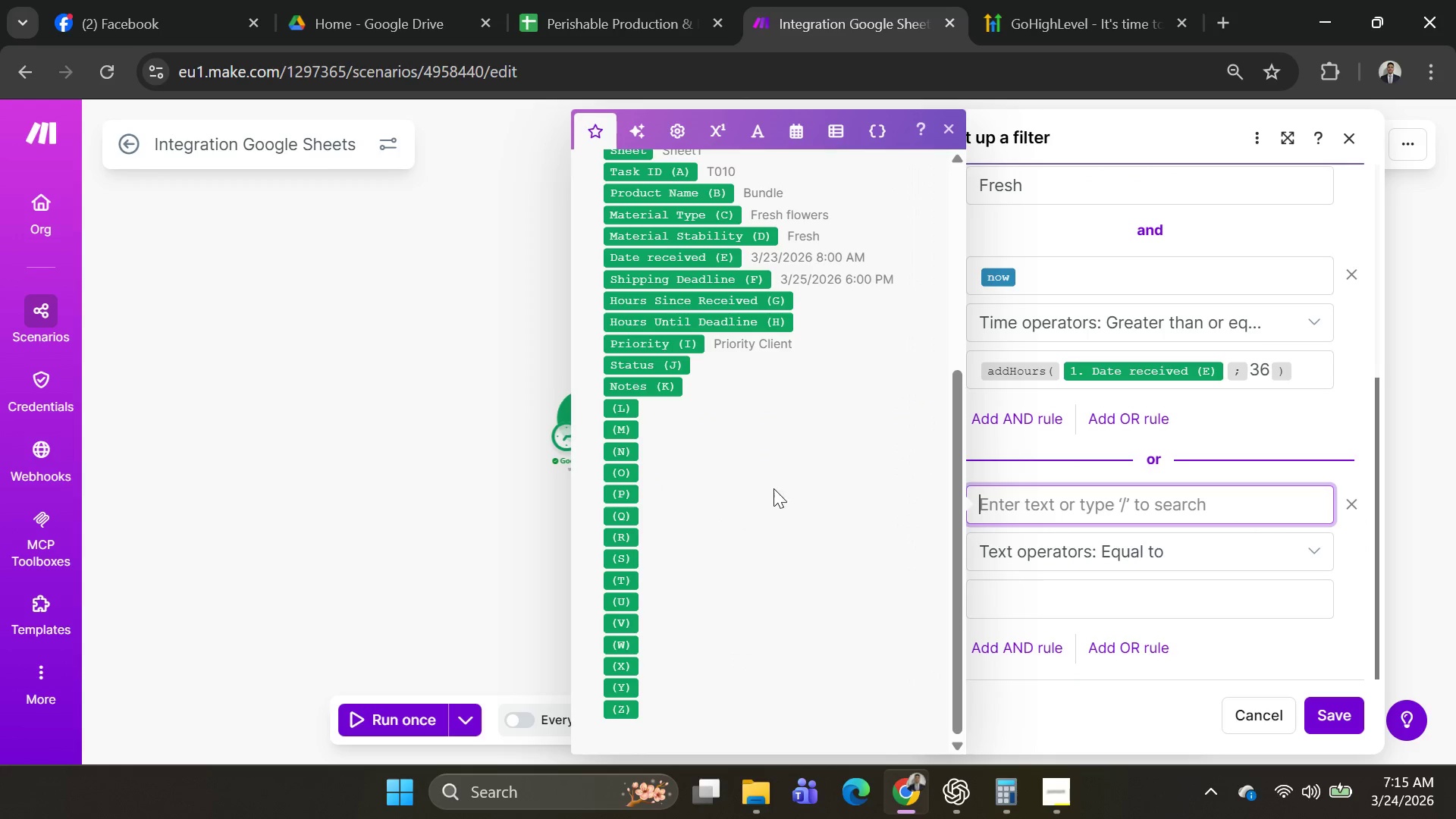 
scroll: coordinate [772, 476], scroll_direction: up, amount: 9.0
 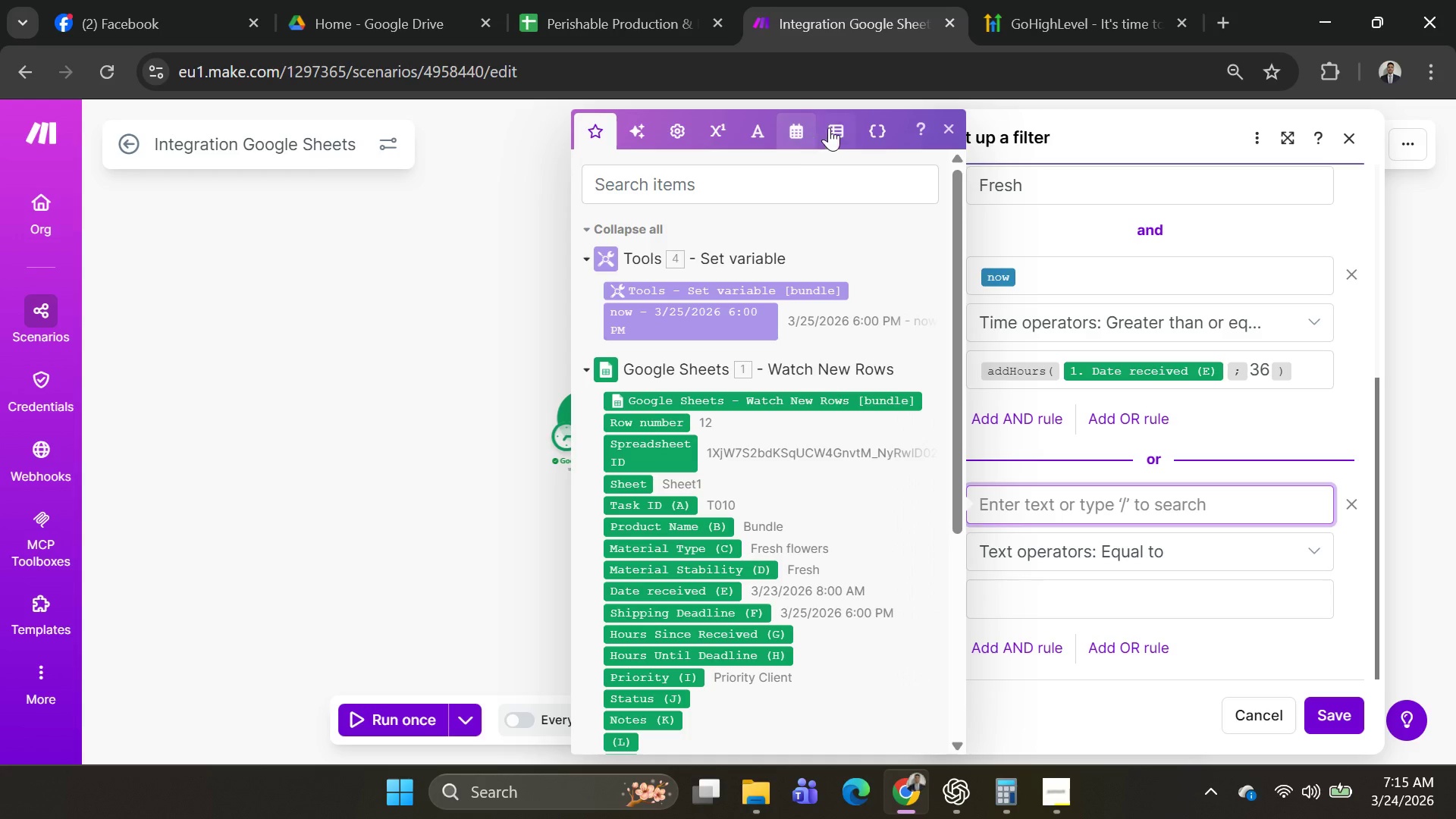 
left_click([808, 128])
 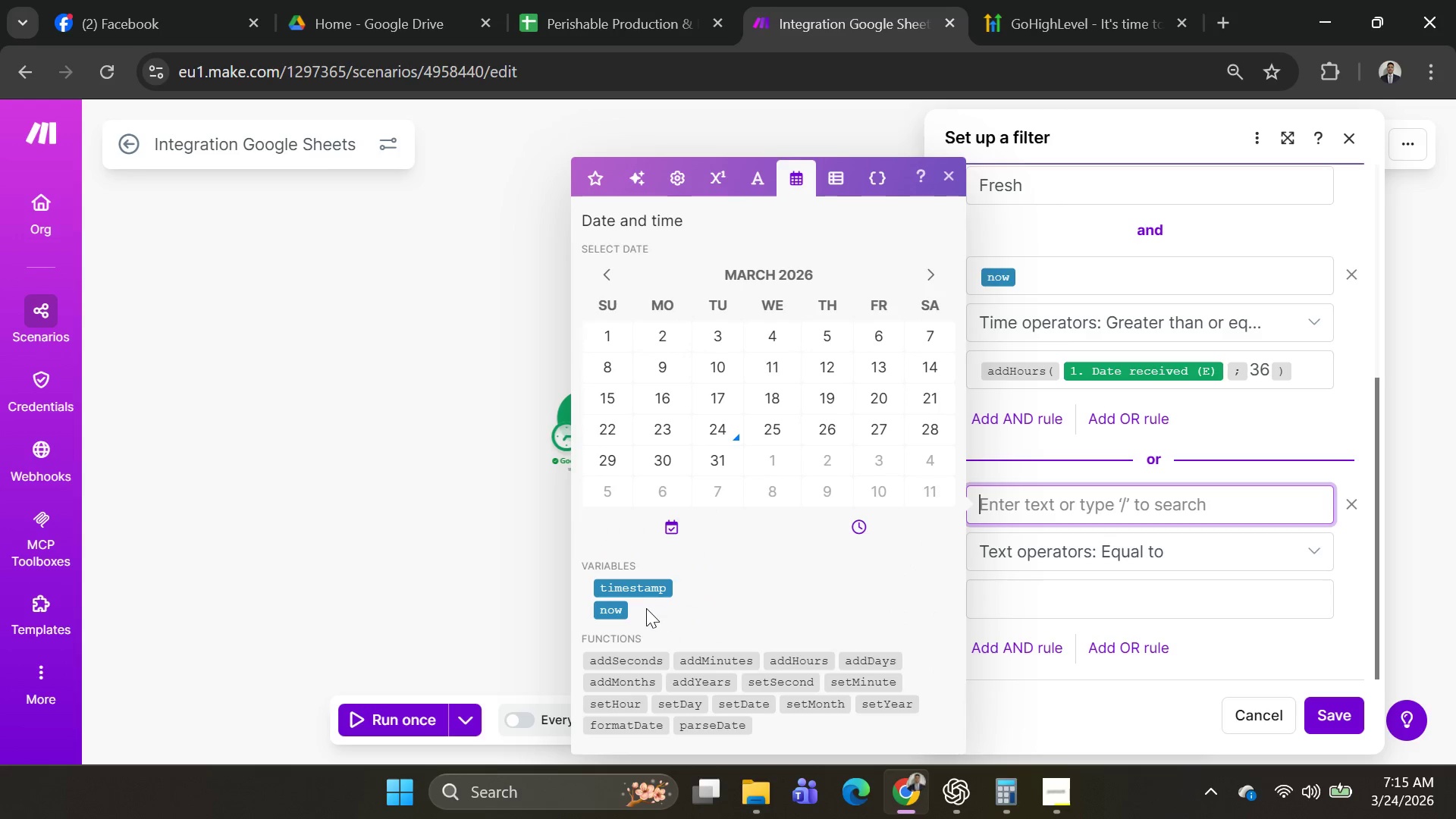 
left_click([616, 610])
 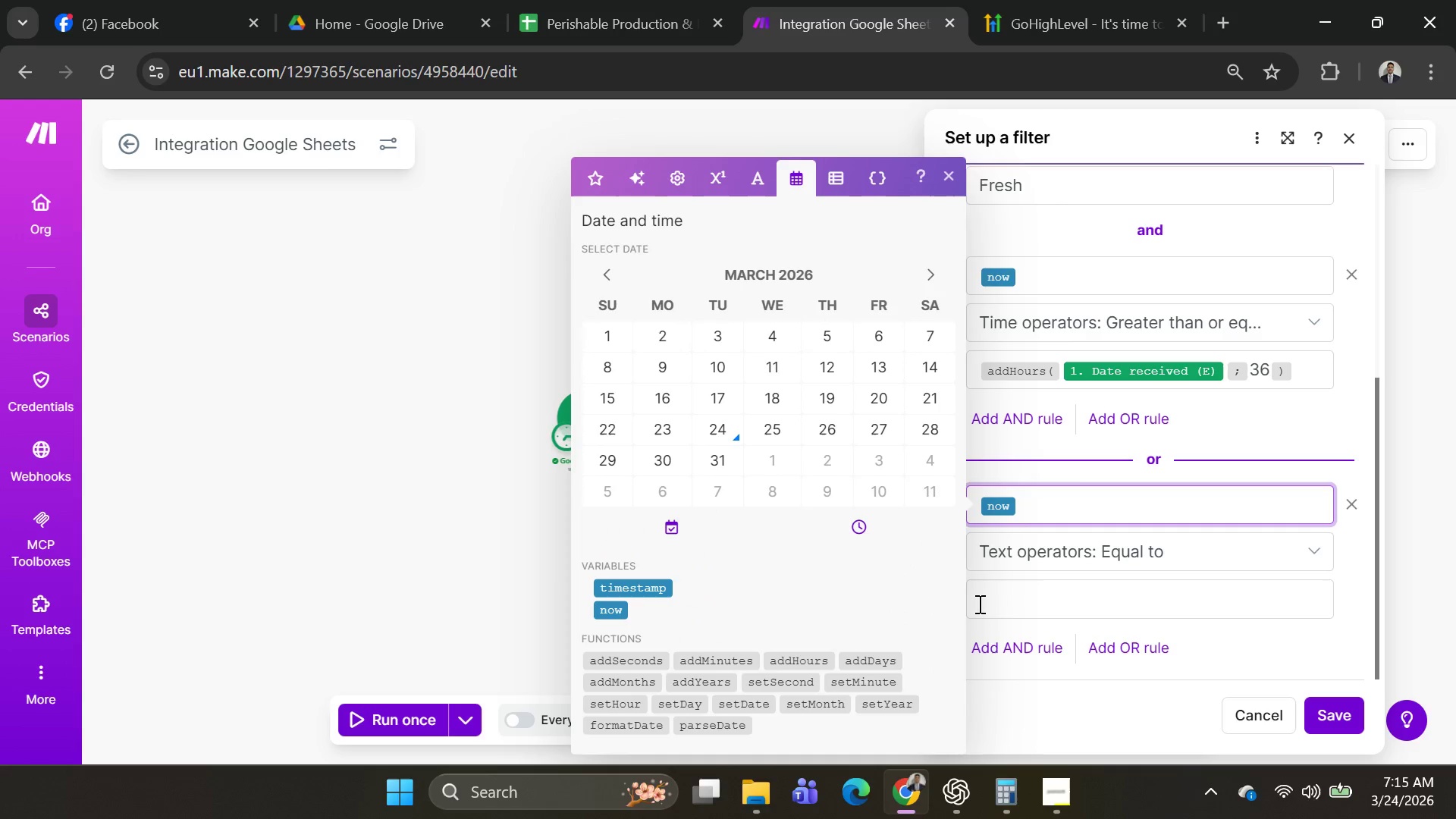 
left_click([1002, 595])
 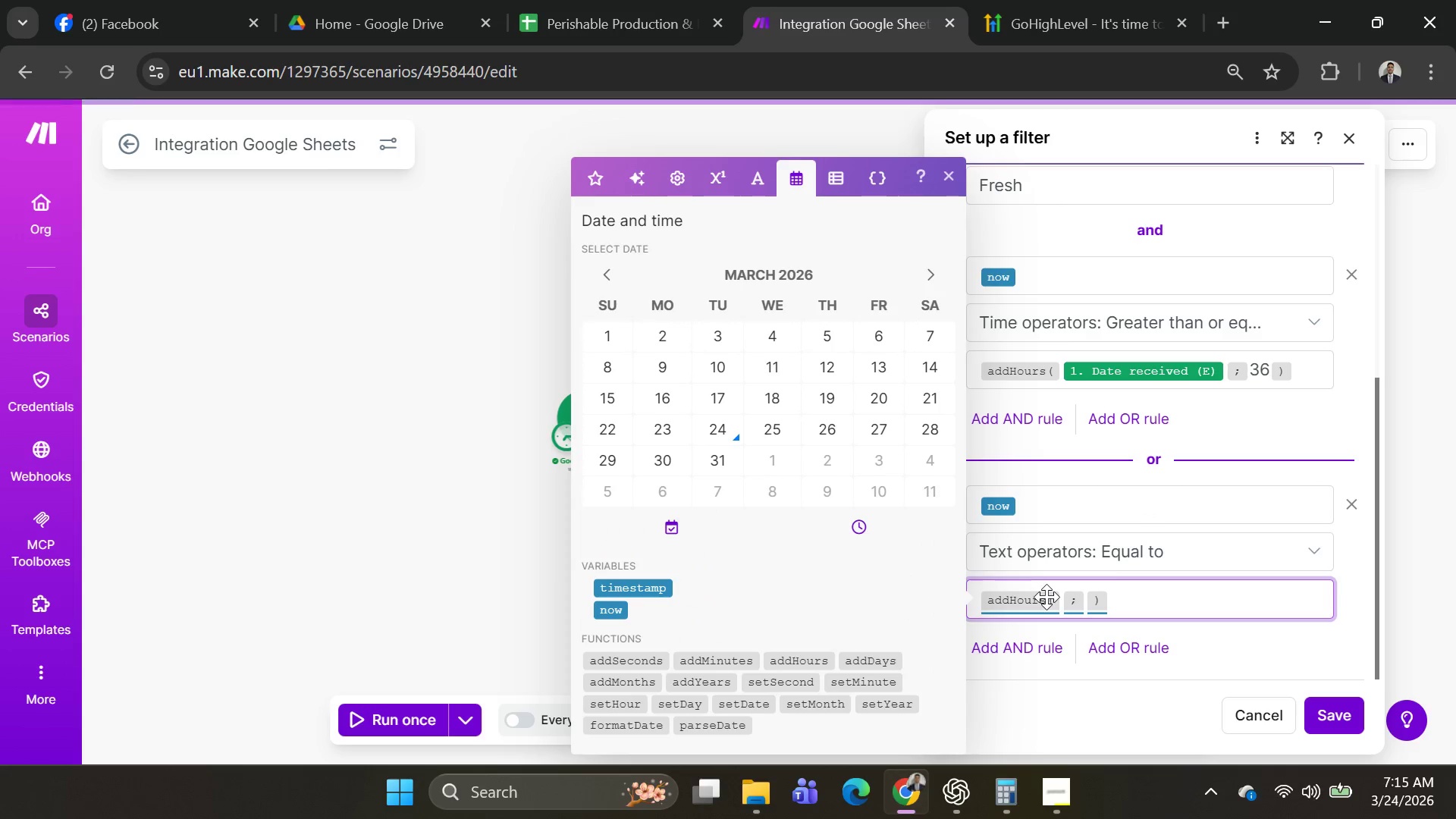 
wait(6.55)
 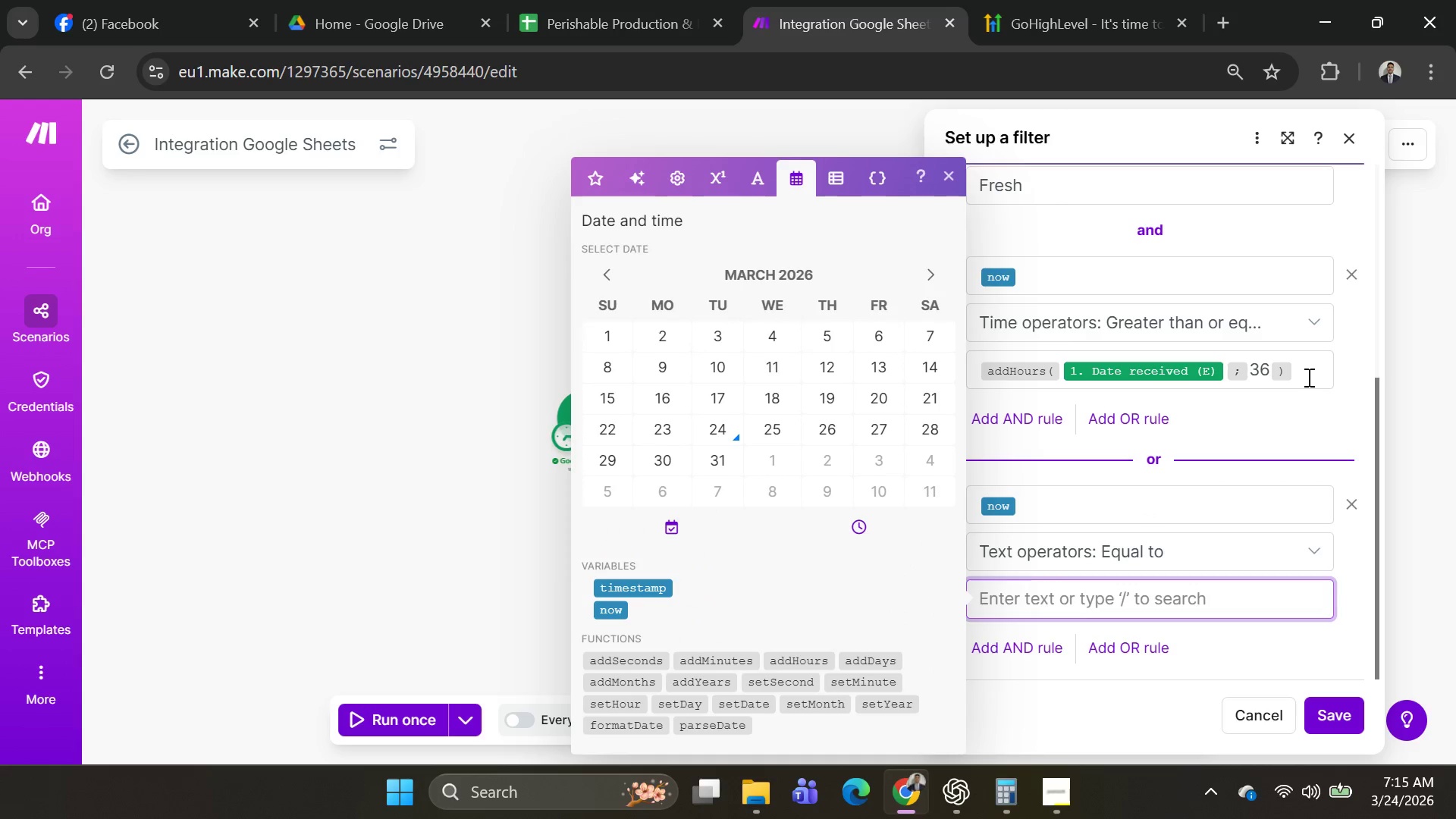 
left_click([1064, 589])
 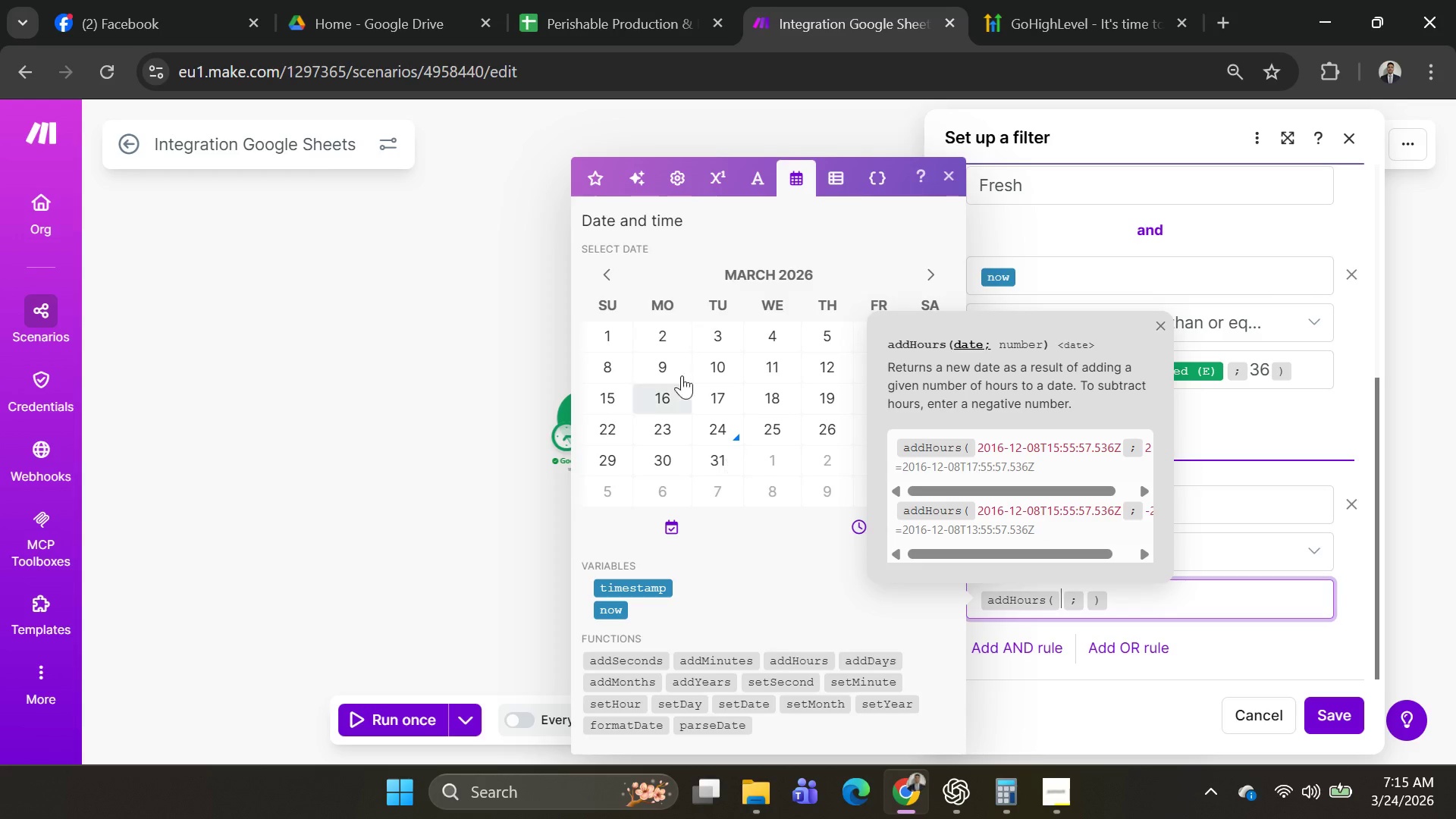 
left_click([595, 168])
 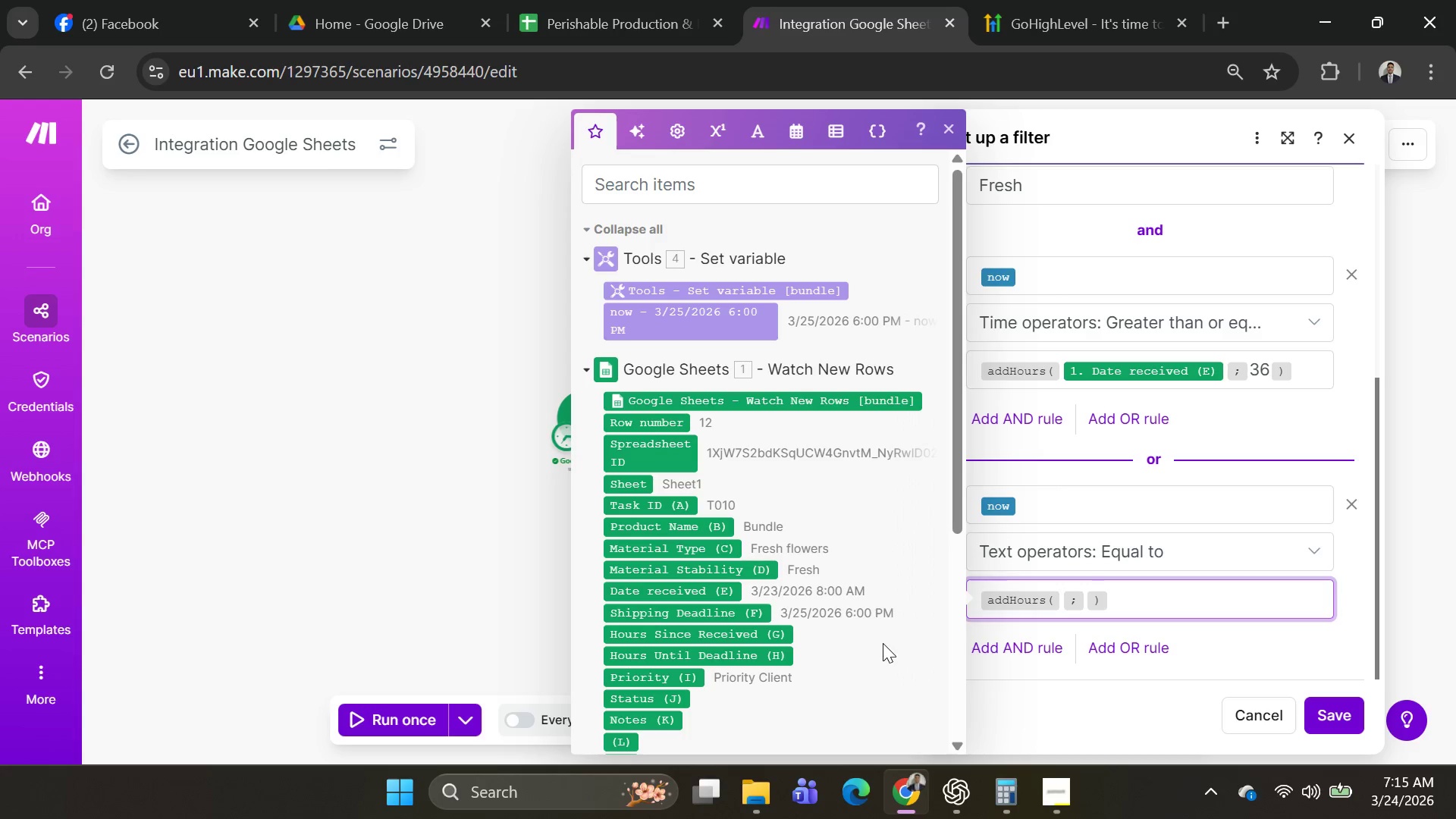 
wait(15.25)
 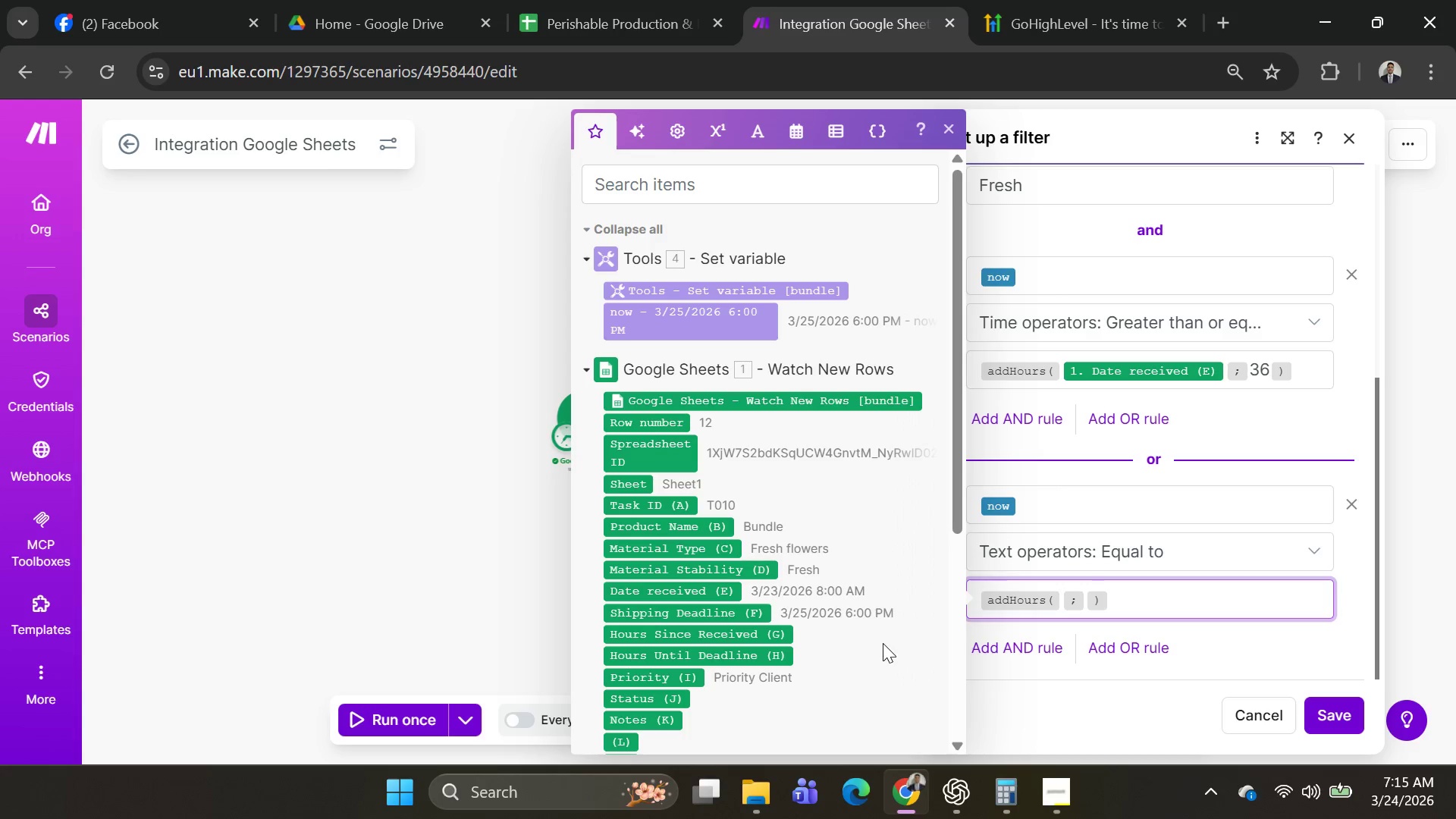 
mouse_move([718, 592])
 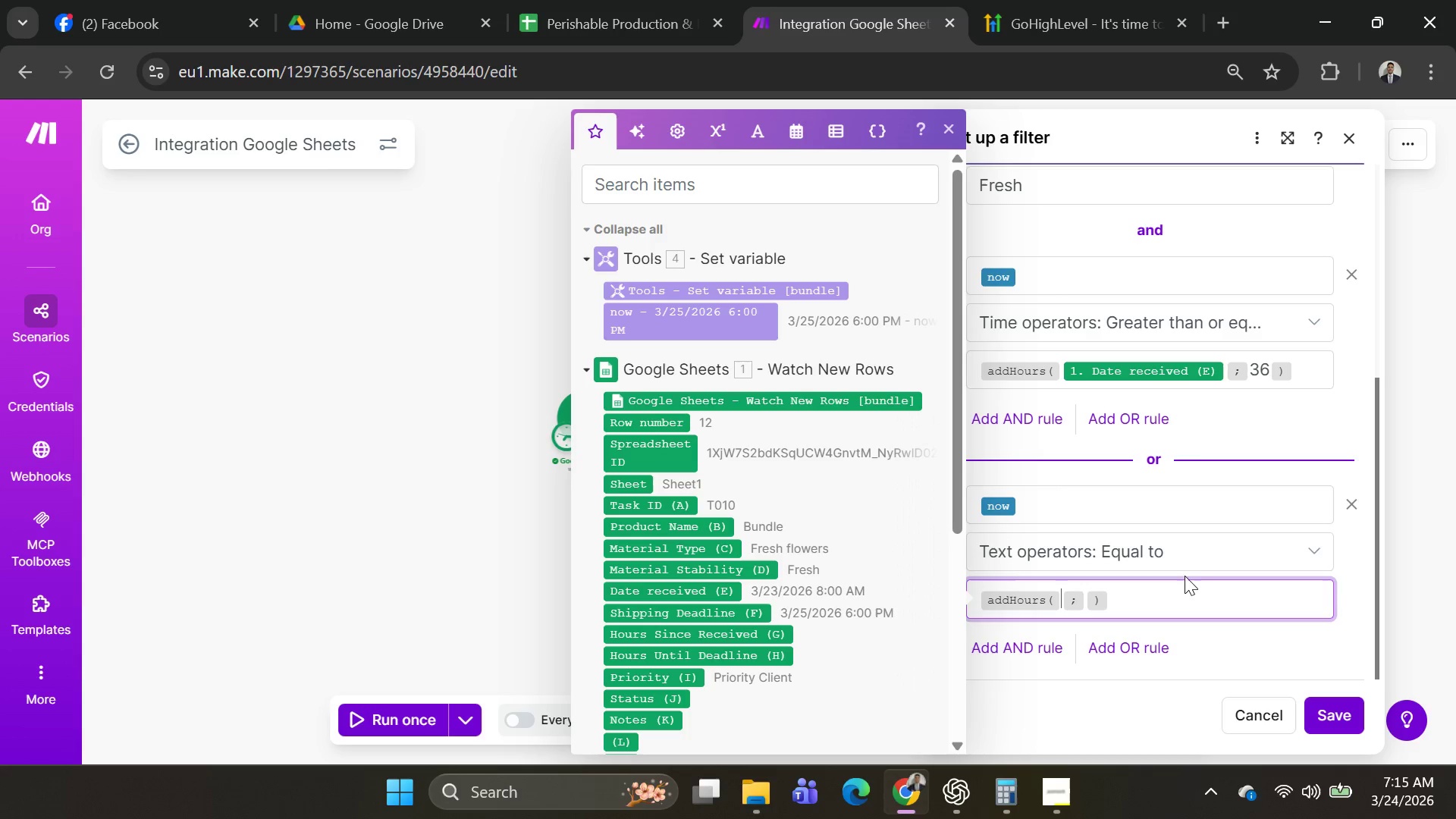 
wait(7.43)
 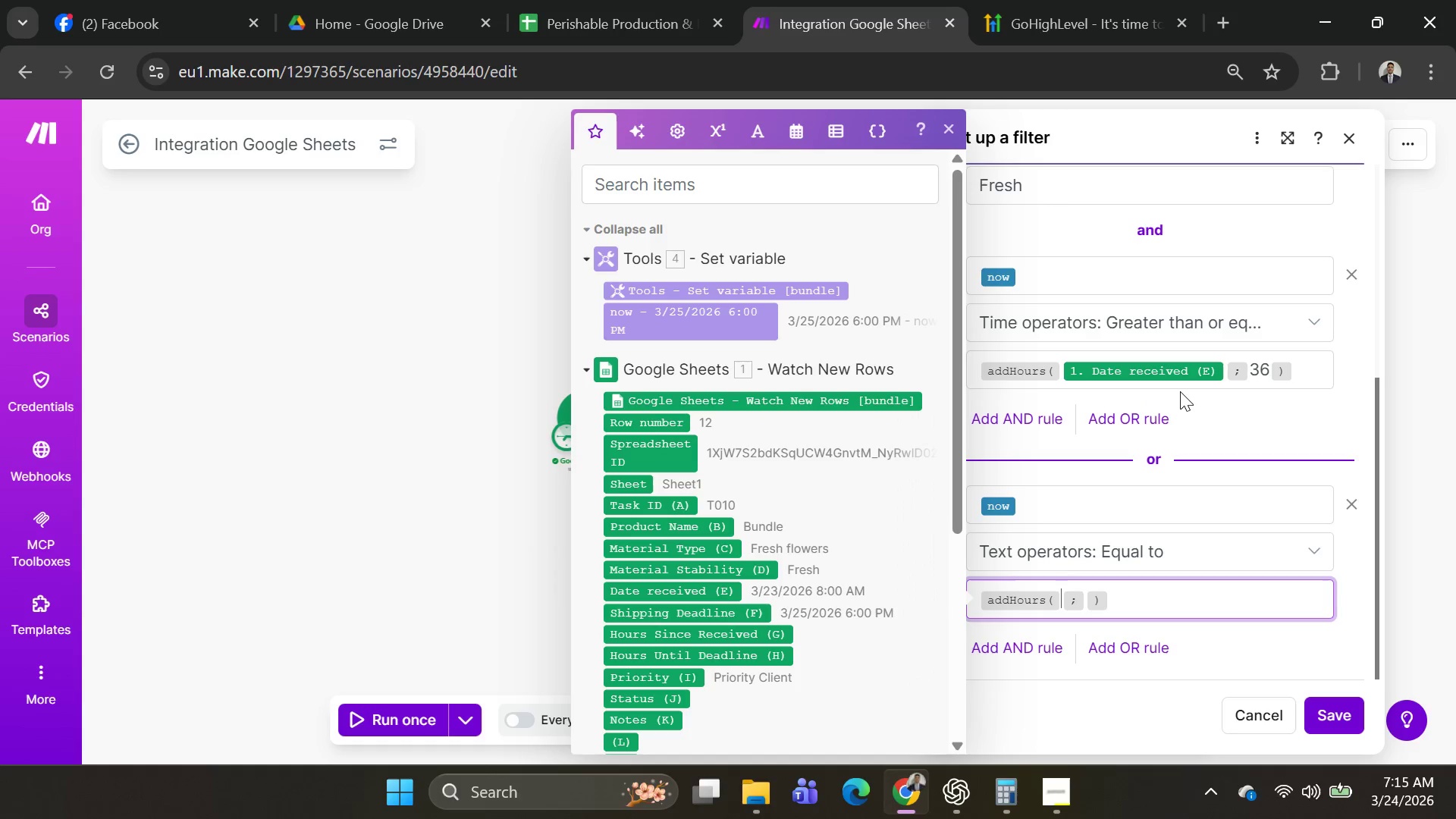 
mouse_move([679, 574])
 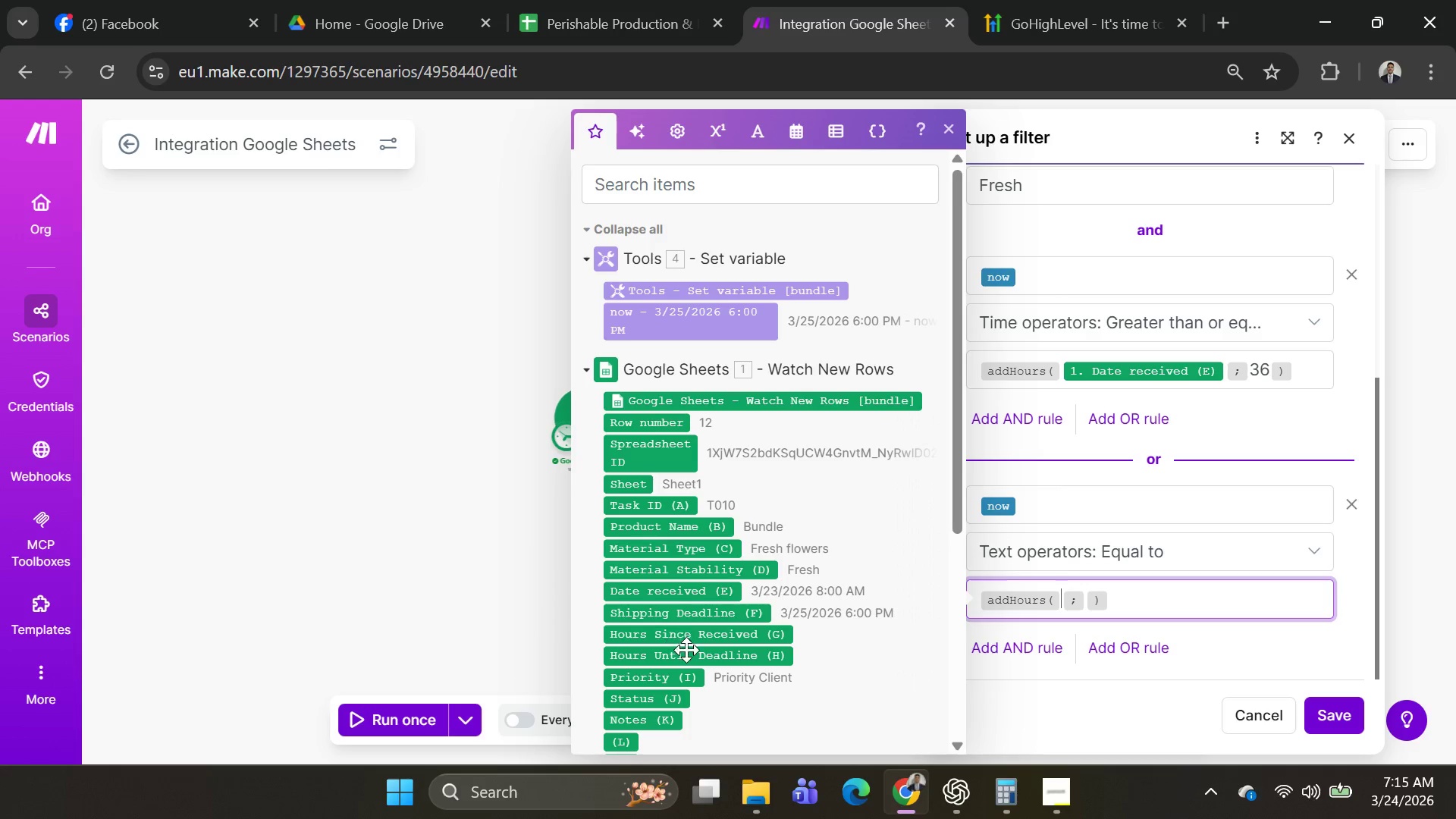 
mouse_move([678, 642])
 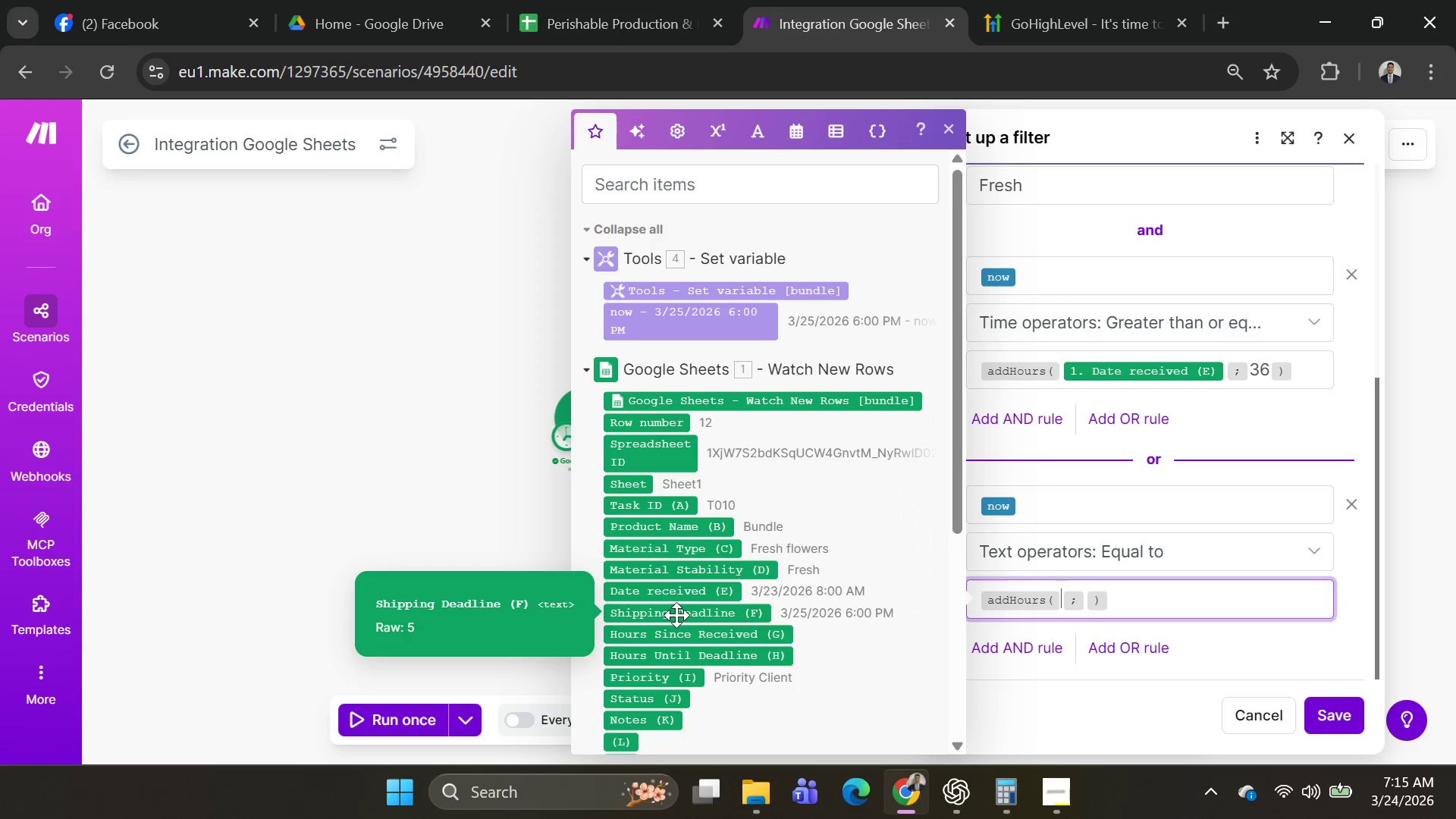 
left_click([676, 615])
 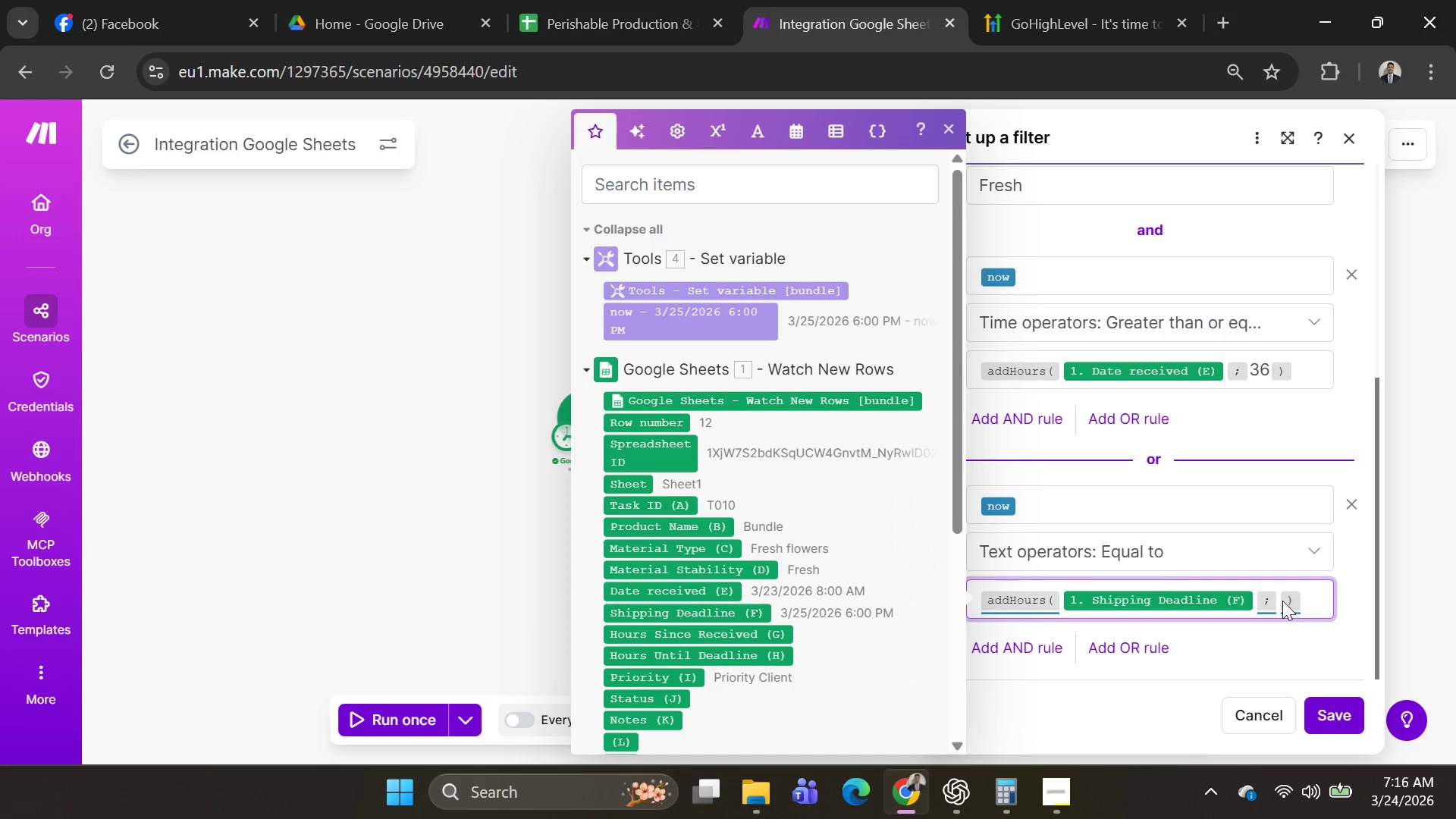 
left_click([1278, 598])
 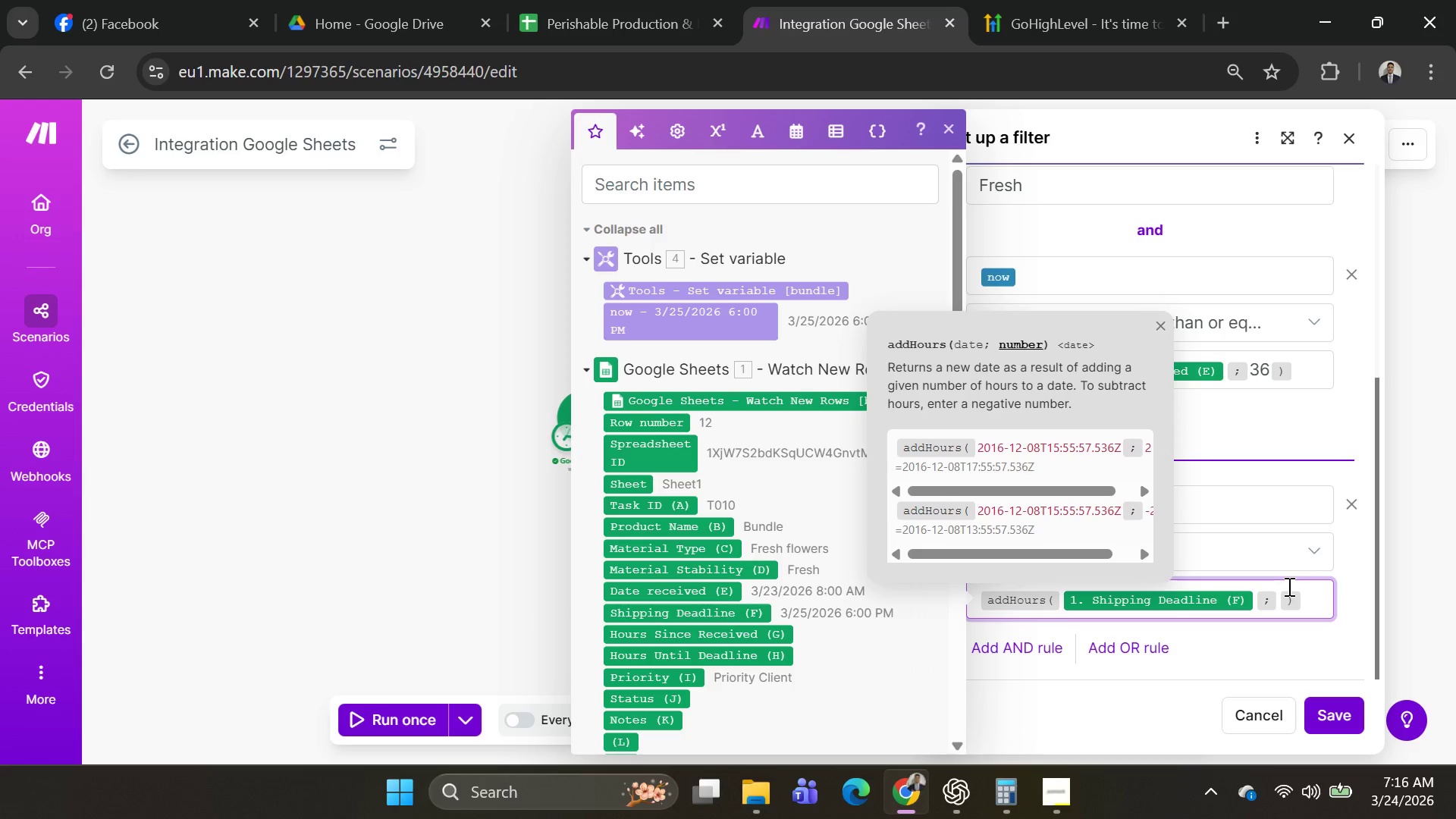 
type(24)
 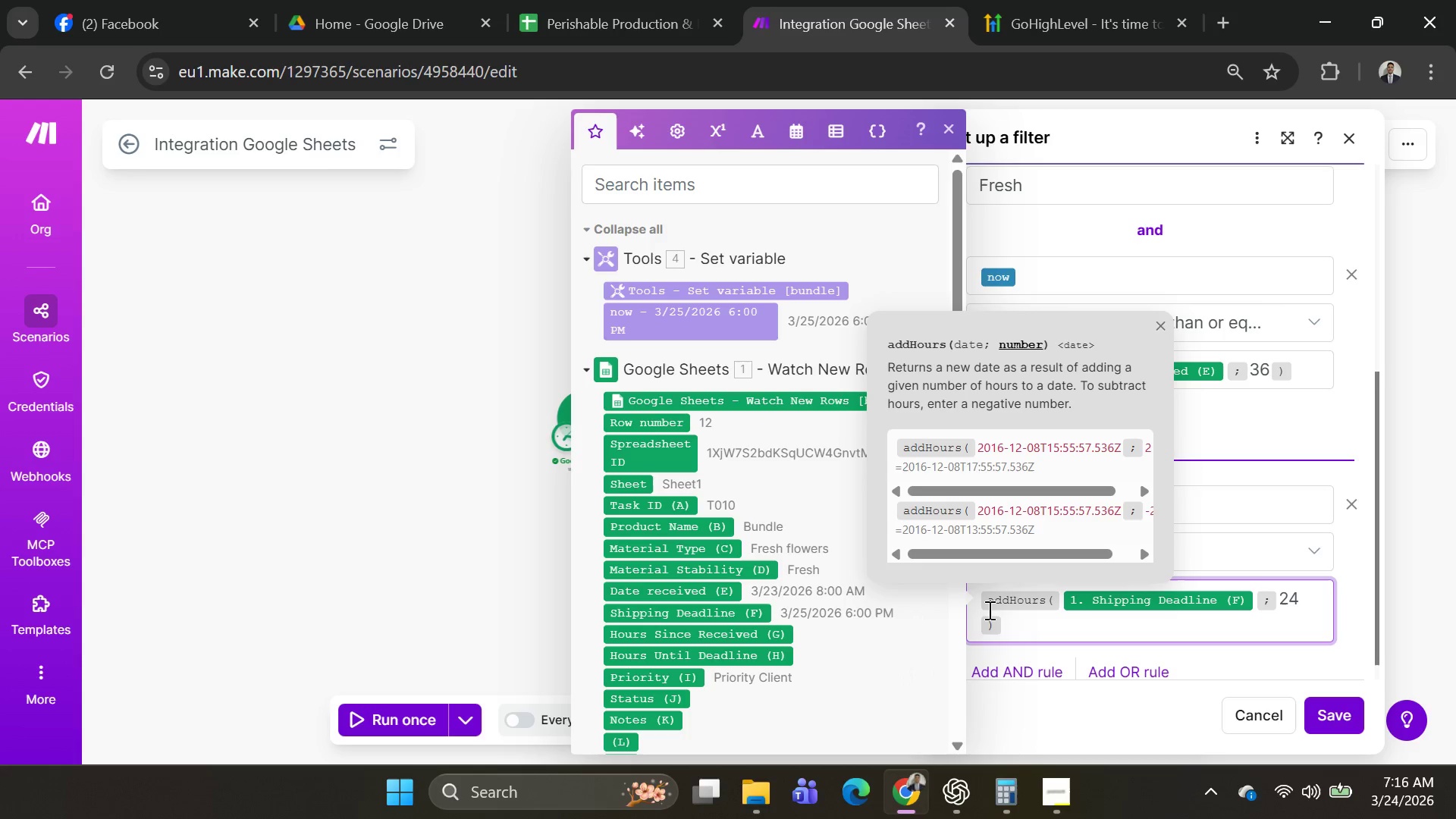 
left_click([1257, 506])
 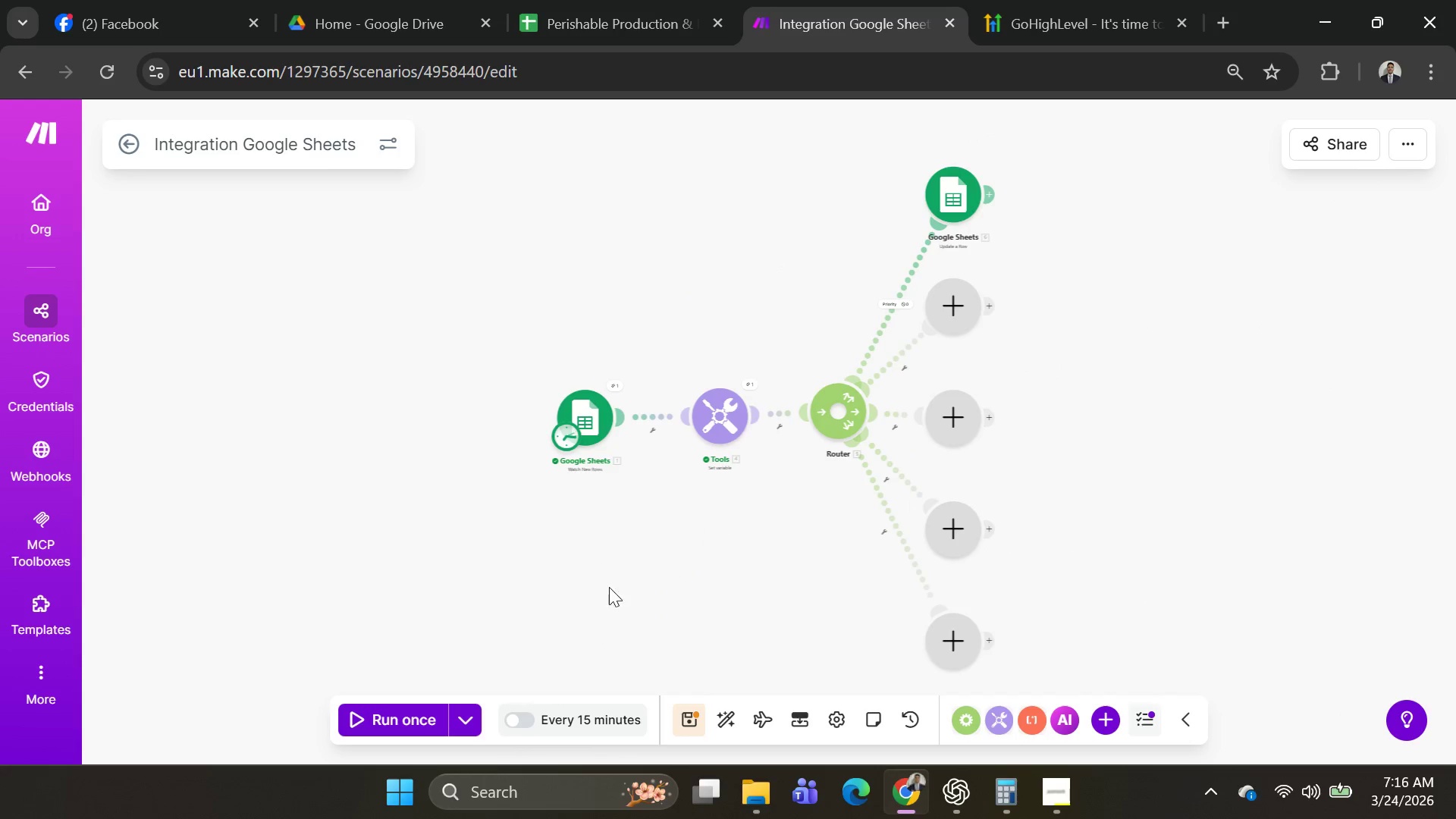 
left_click([474, 723])
 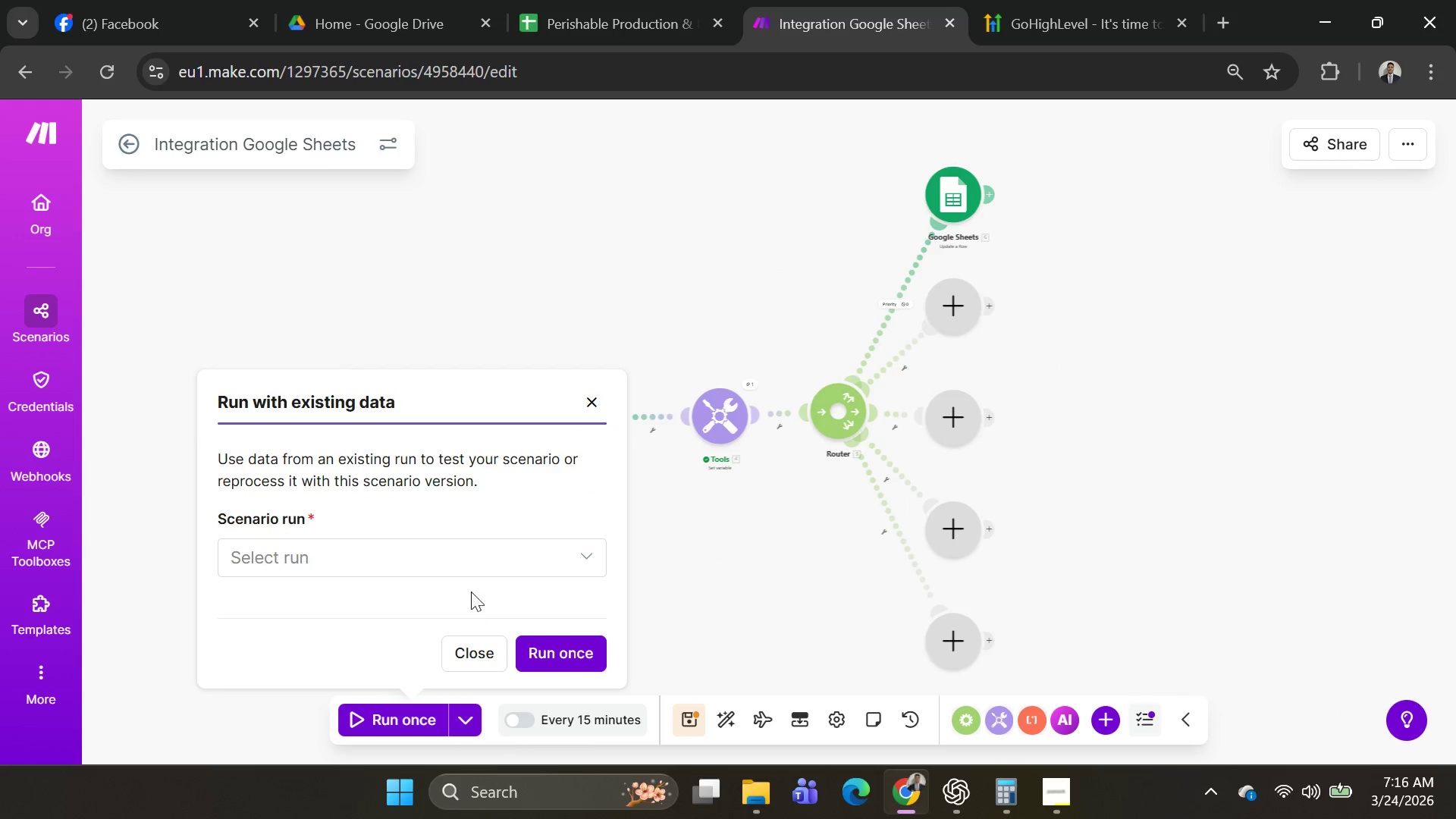 
left_click([469, 574])
 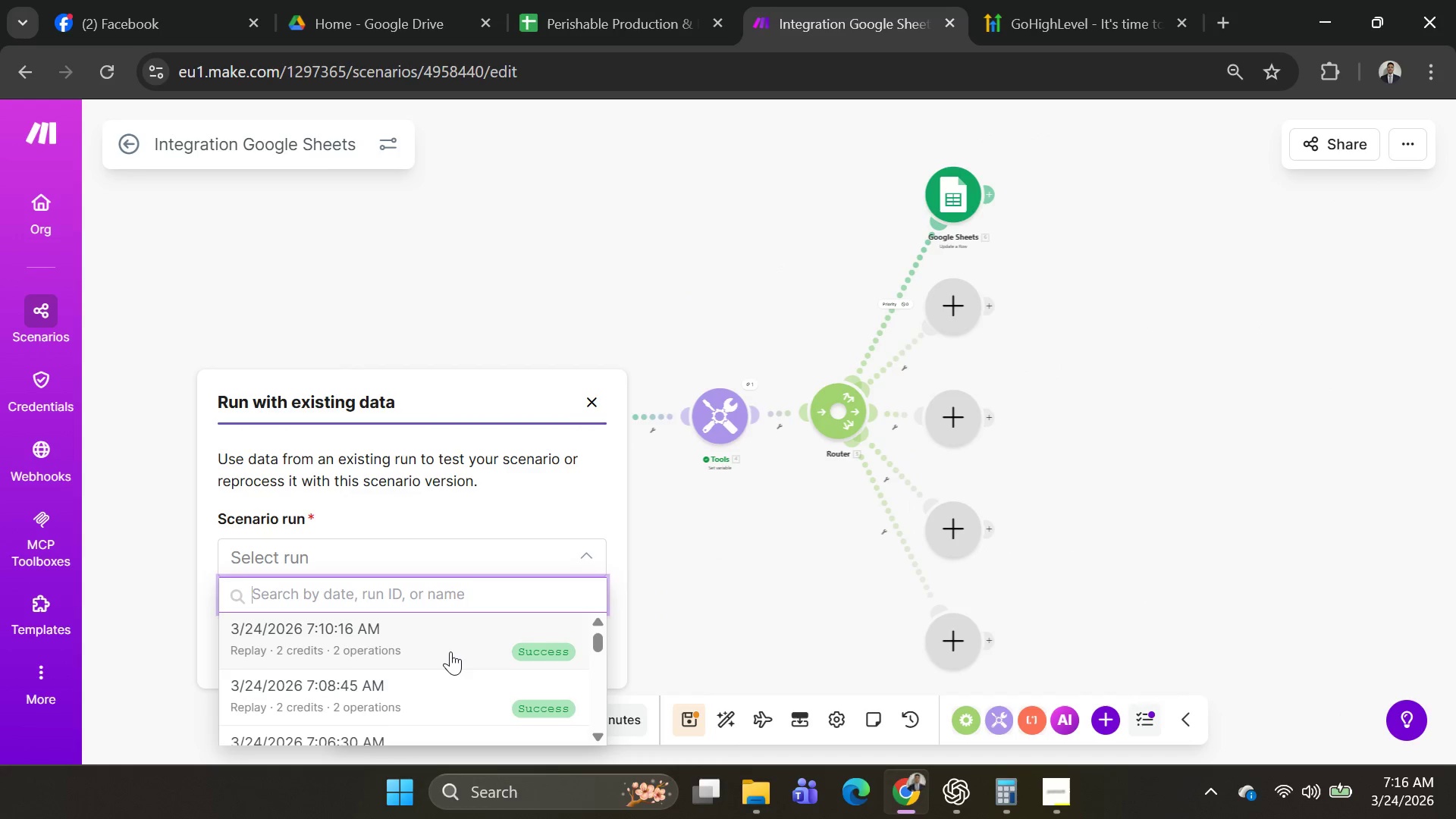 
left_click([450, 651])
 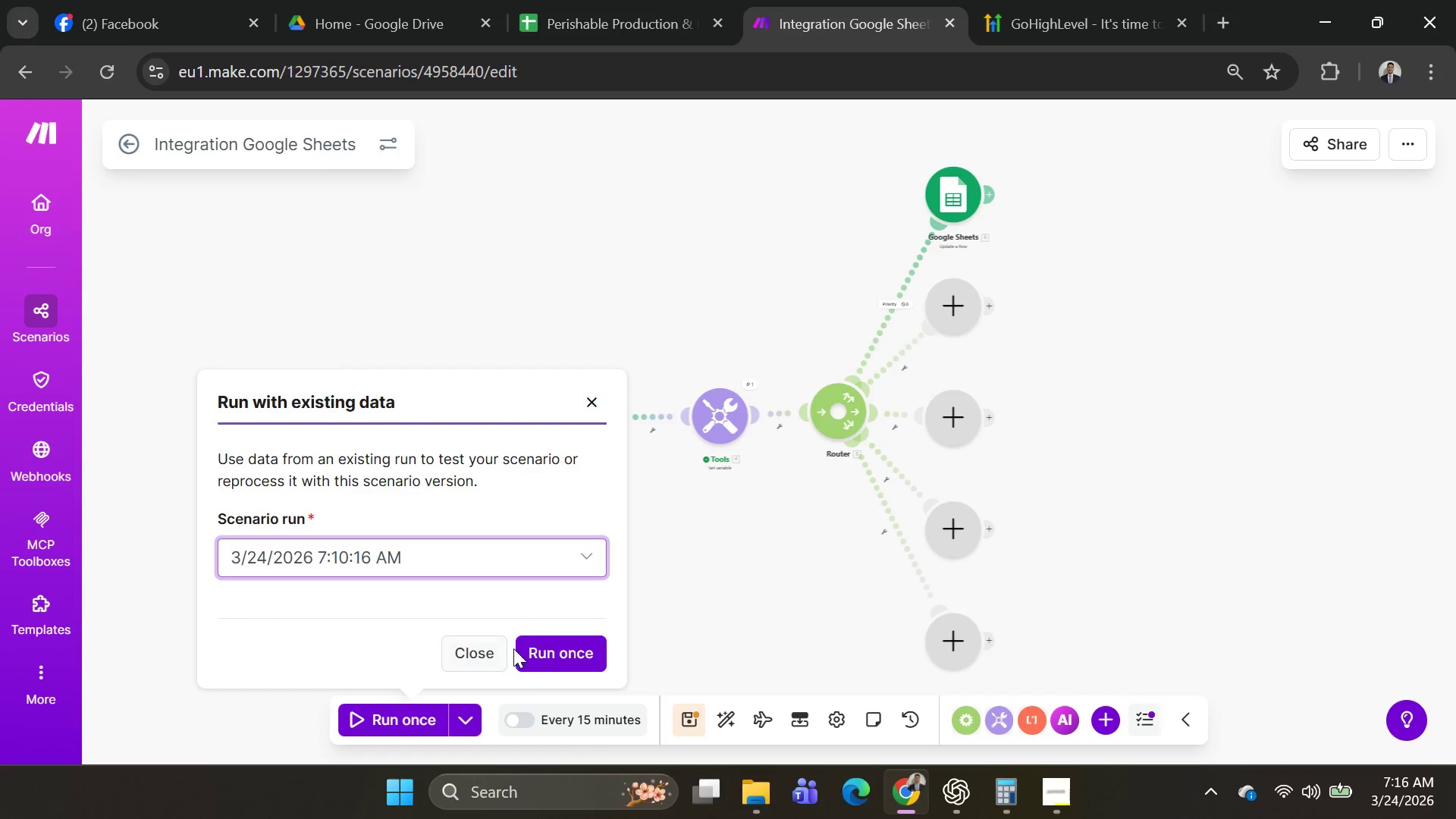 
left_click([536, 654])
 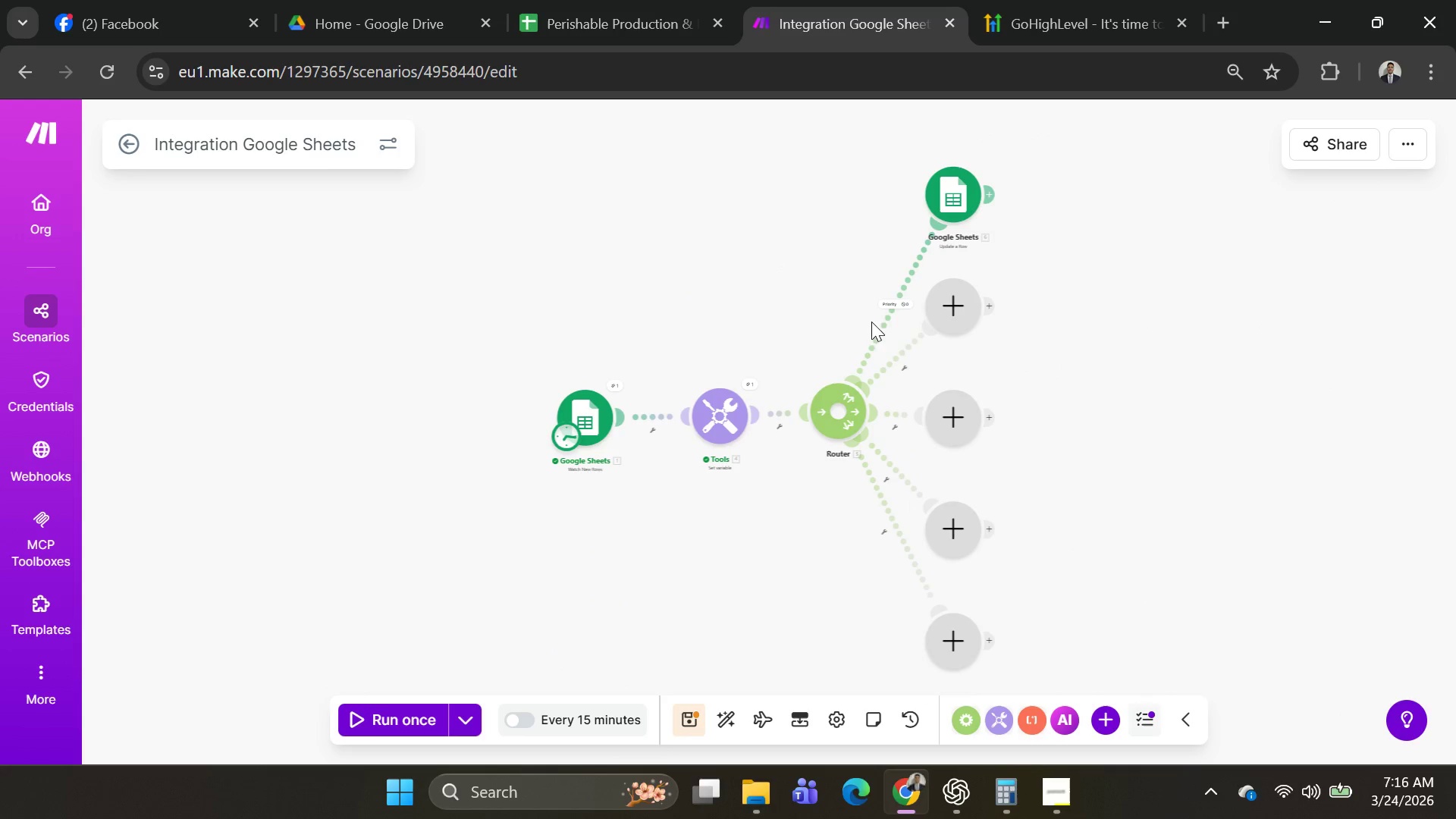 
left_click([899, 303])
 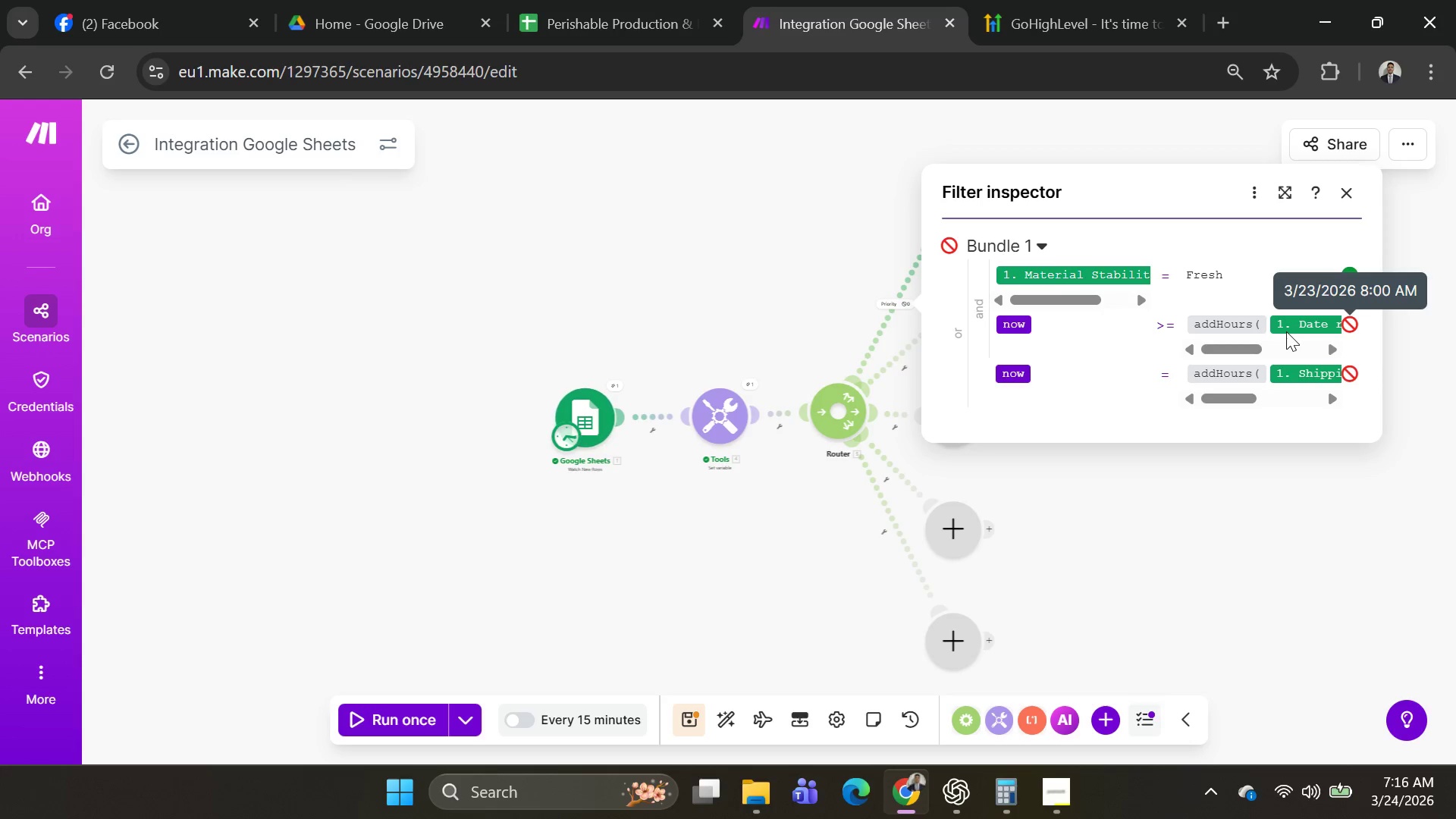 
wait(7.64)
 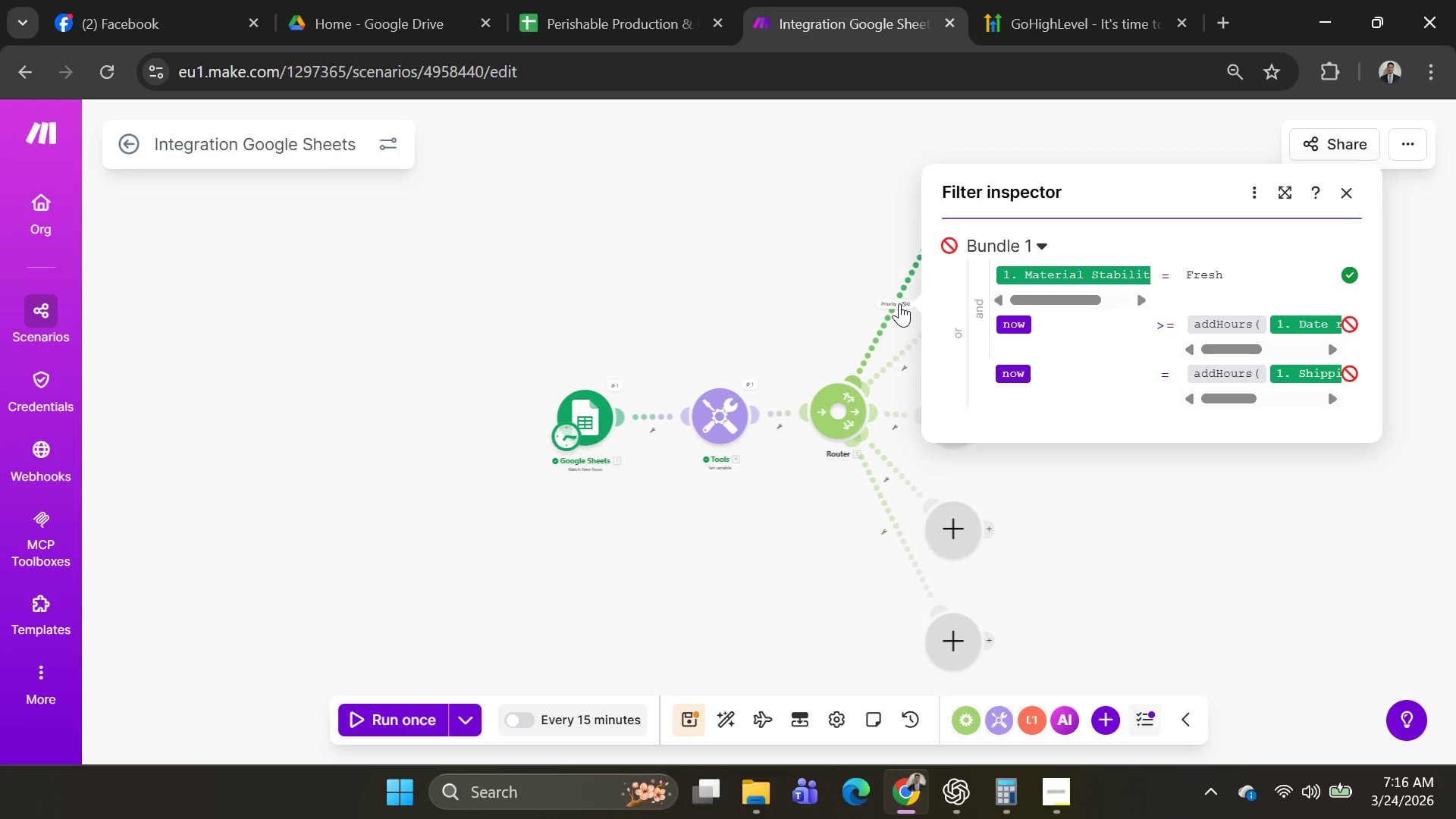 
double_click([883, 337])
 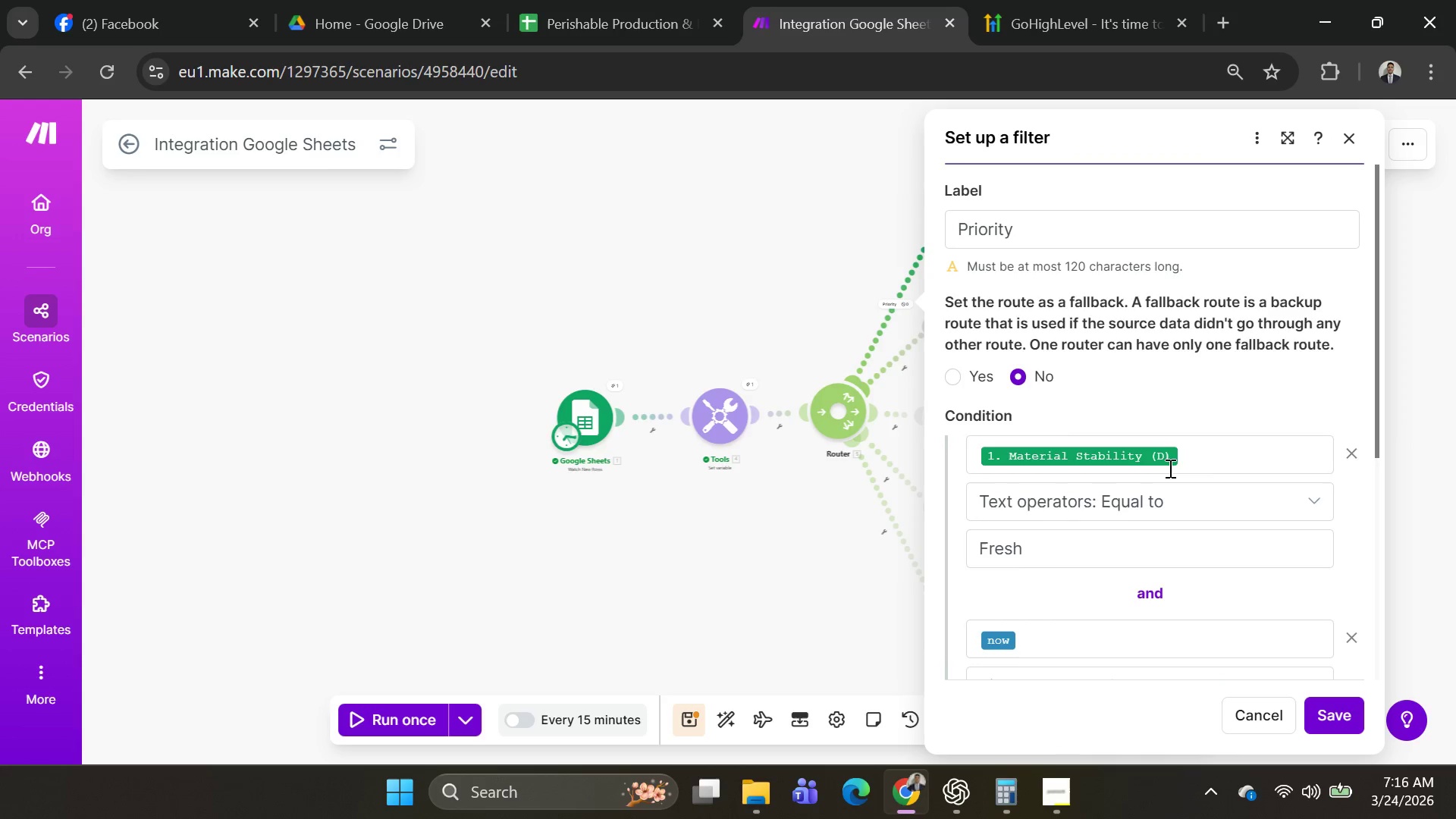 
scroll: coordinate [1197, 536], scroll_direction: down, amount: 2.0
 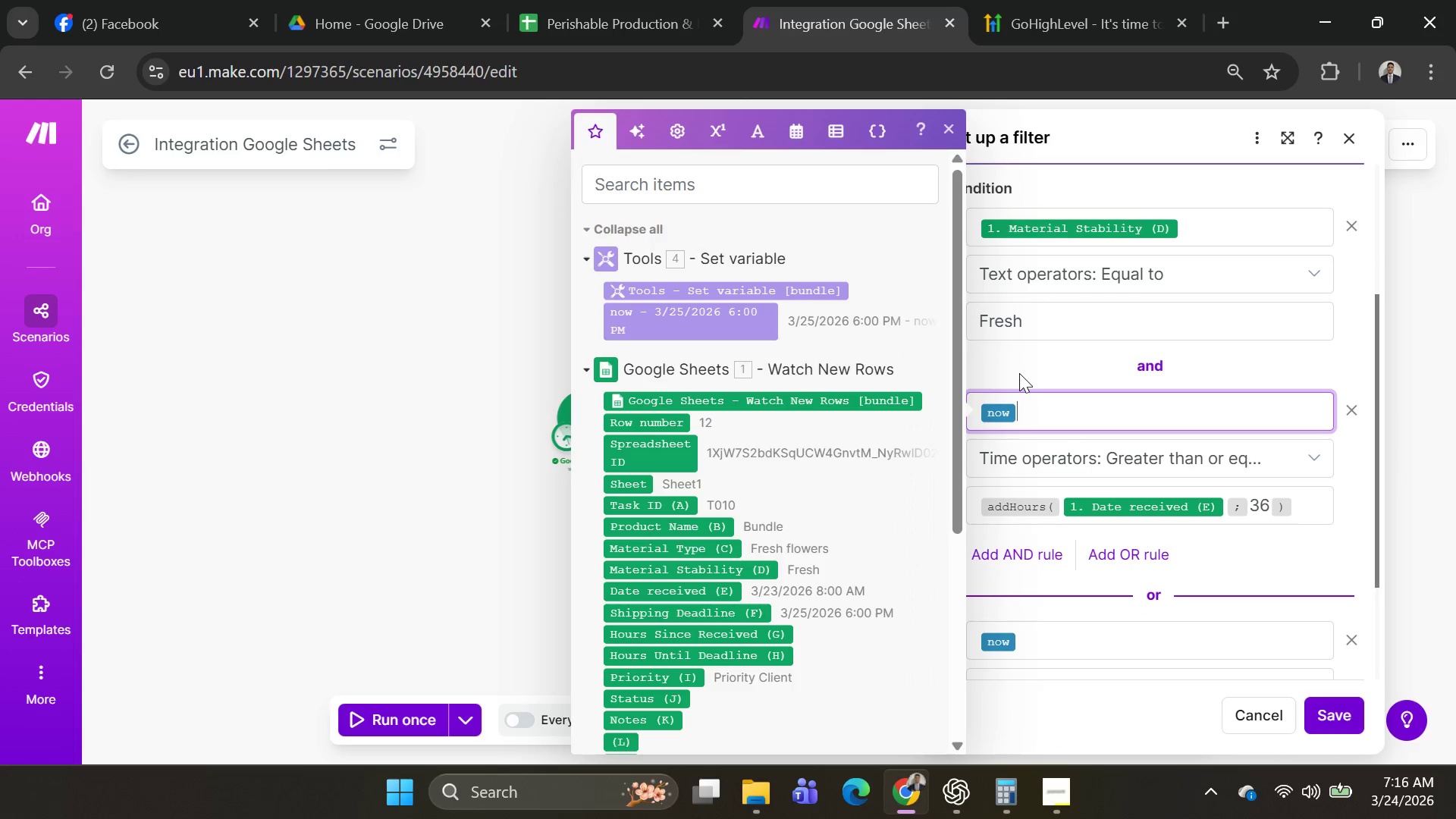 
key(Backspace)
 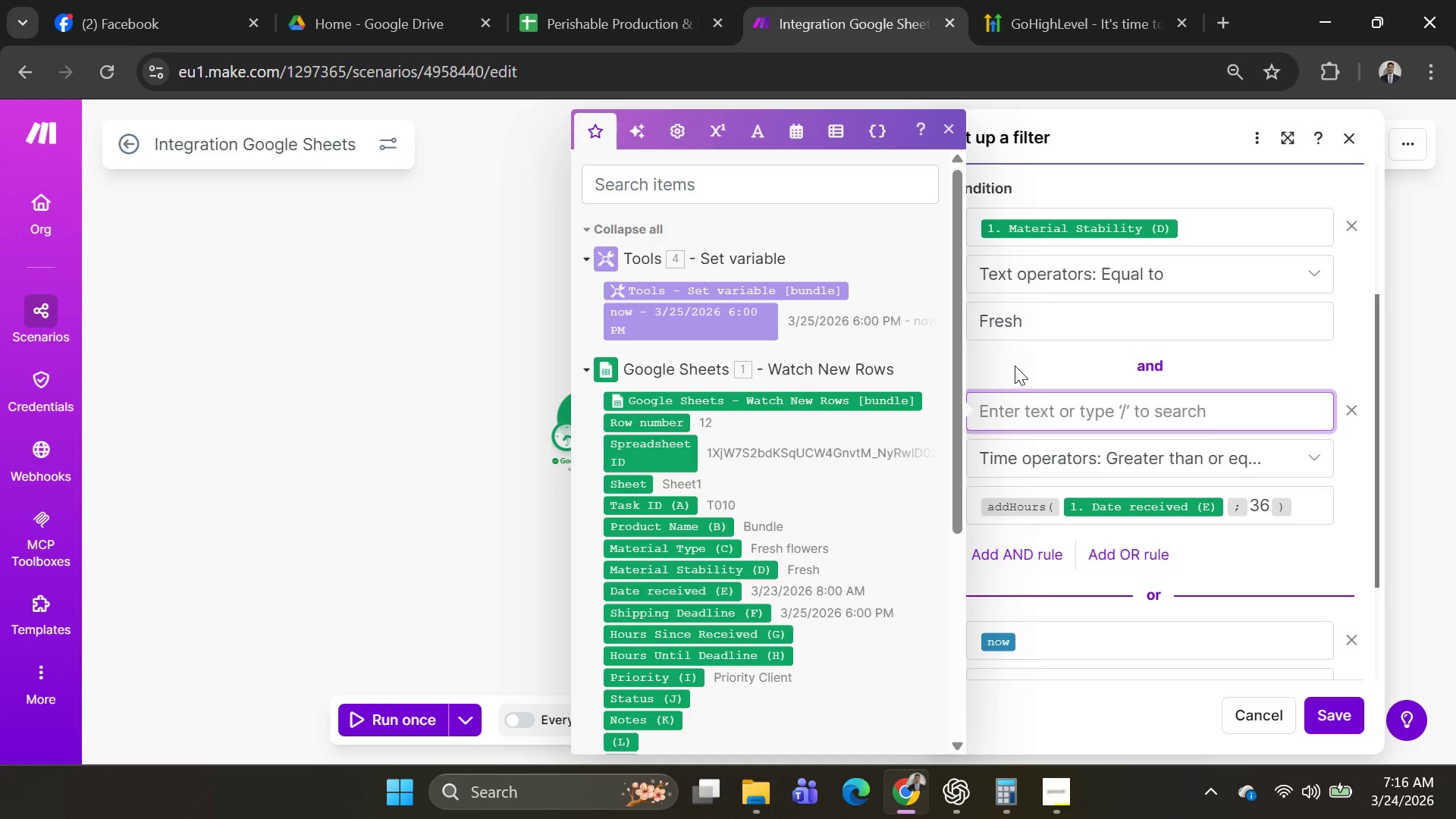 
type(now)
 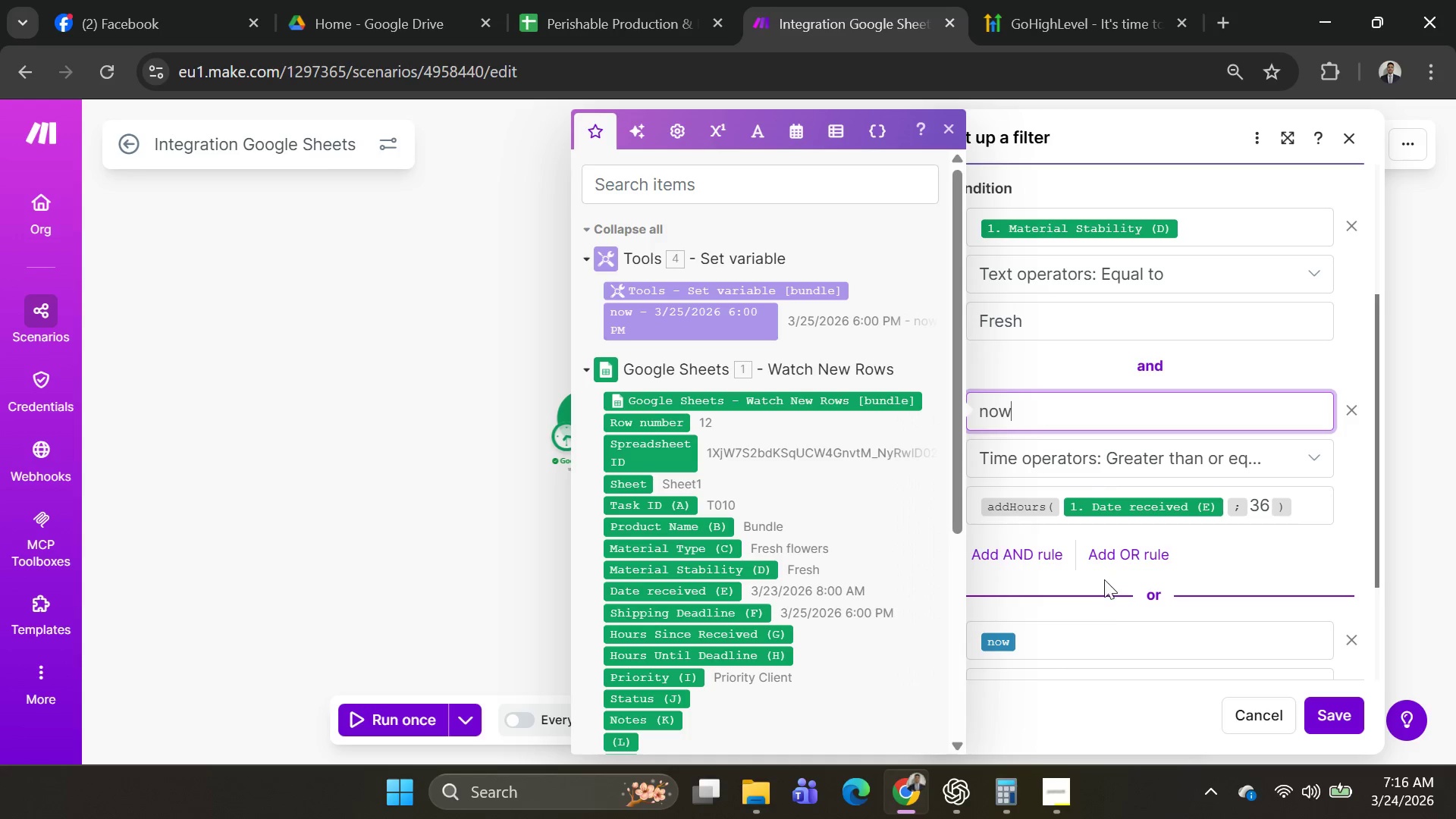 
left_click([1090, 630])
 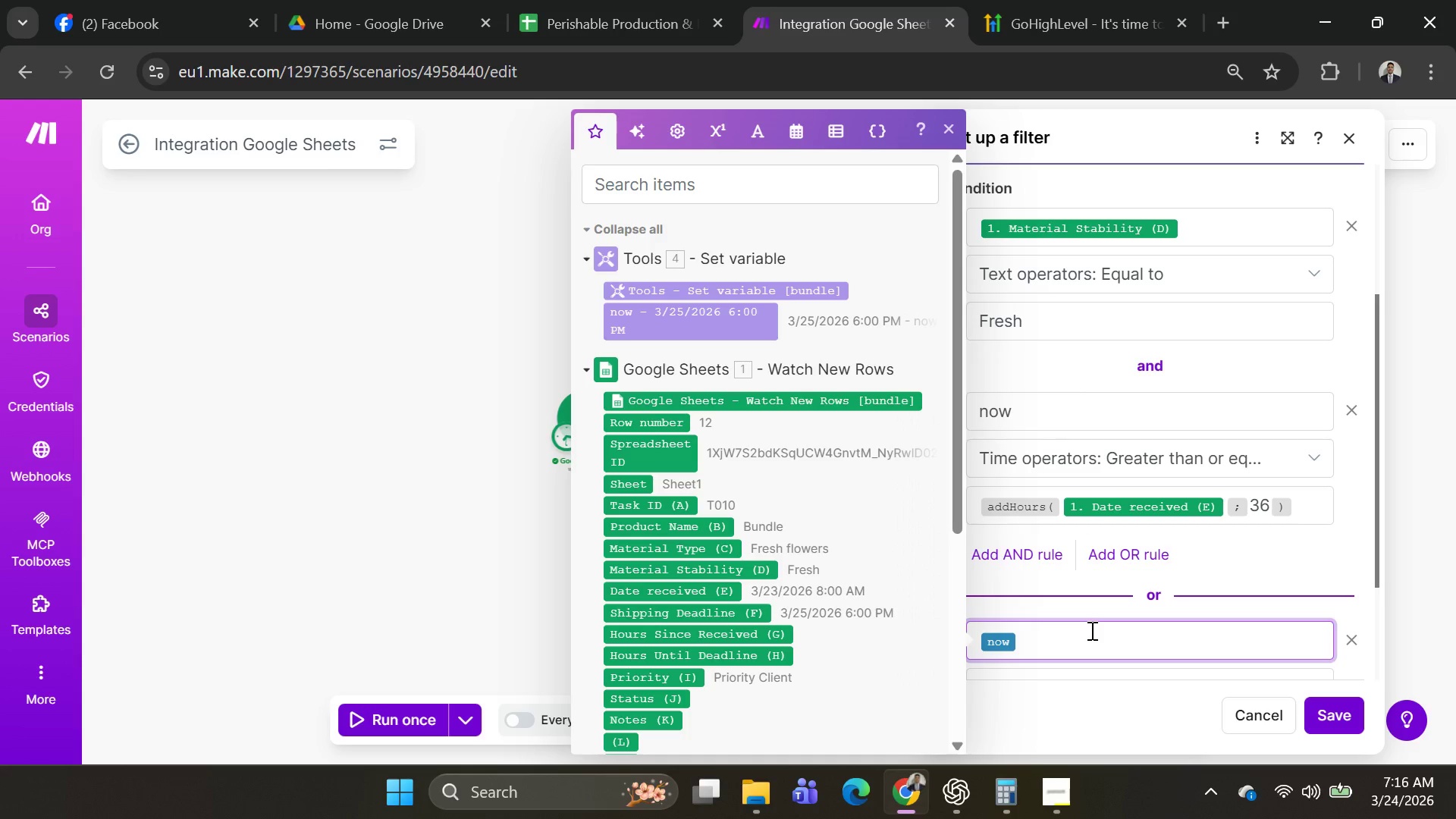 
key(Backspace)
type(mow)
 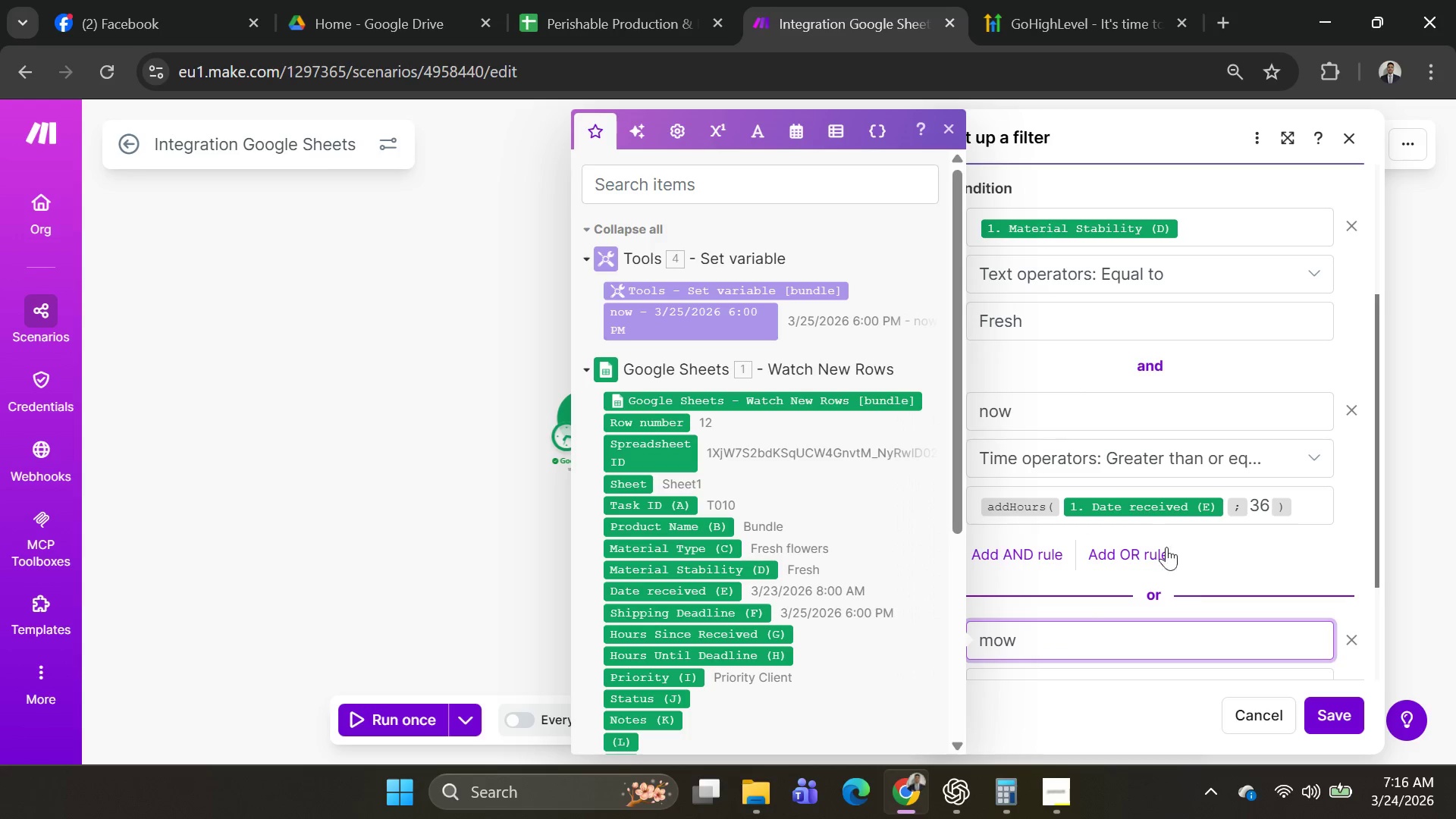 
key(Backspace)
key(Backspace)
key(Backspace)
type(now)
 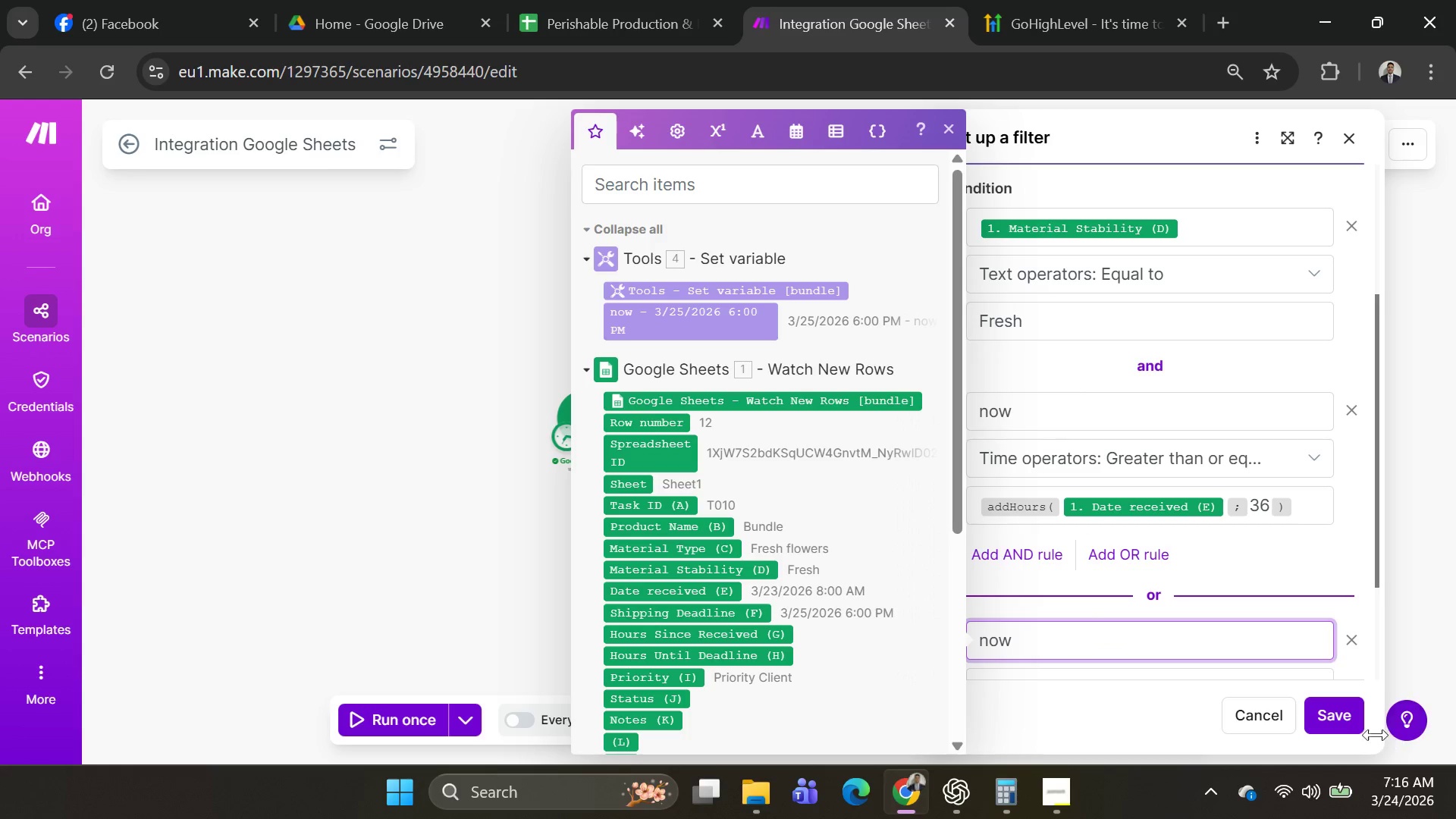 
left_click([1332, 726])
 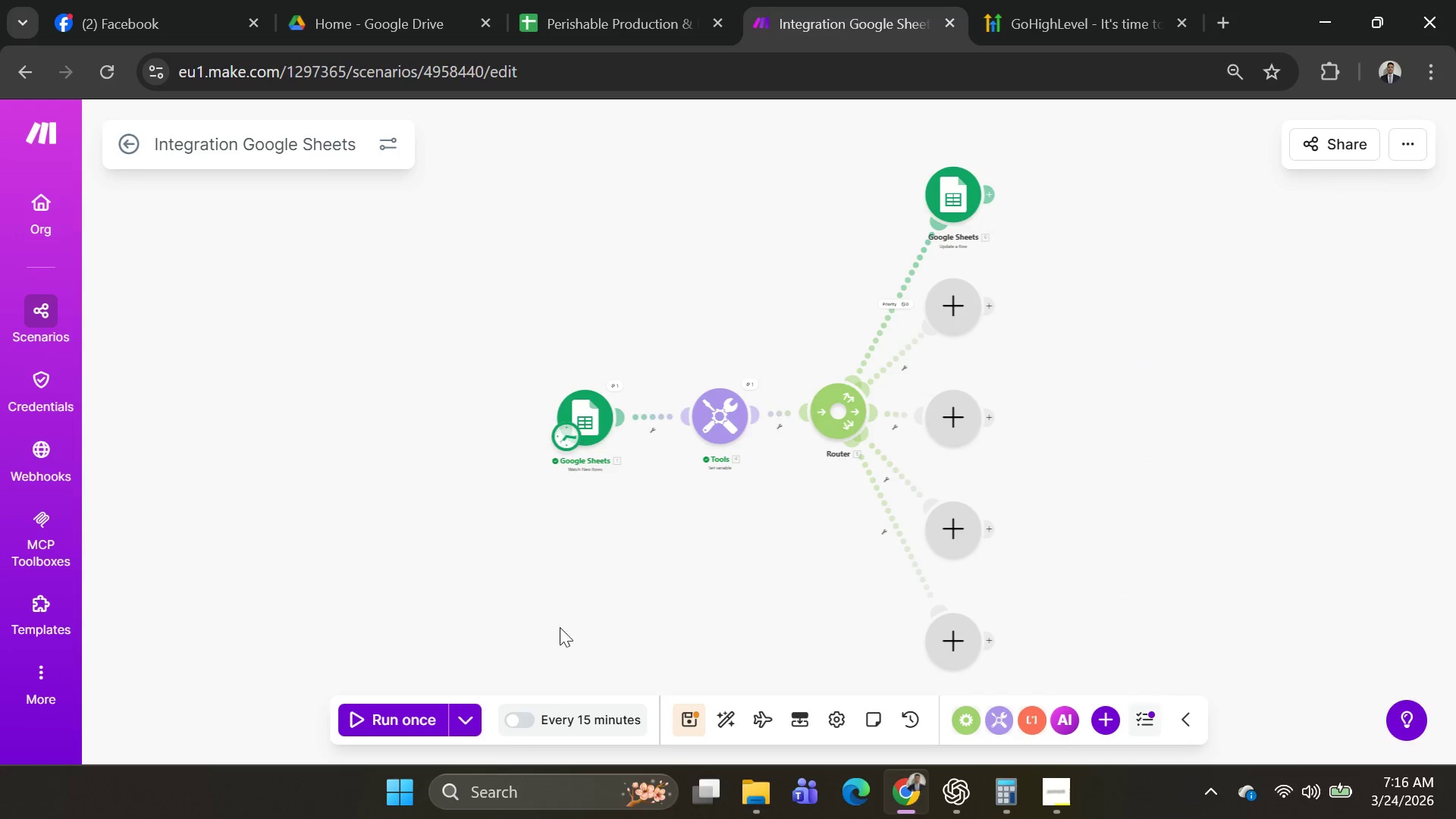 
left_click([474, 722])
 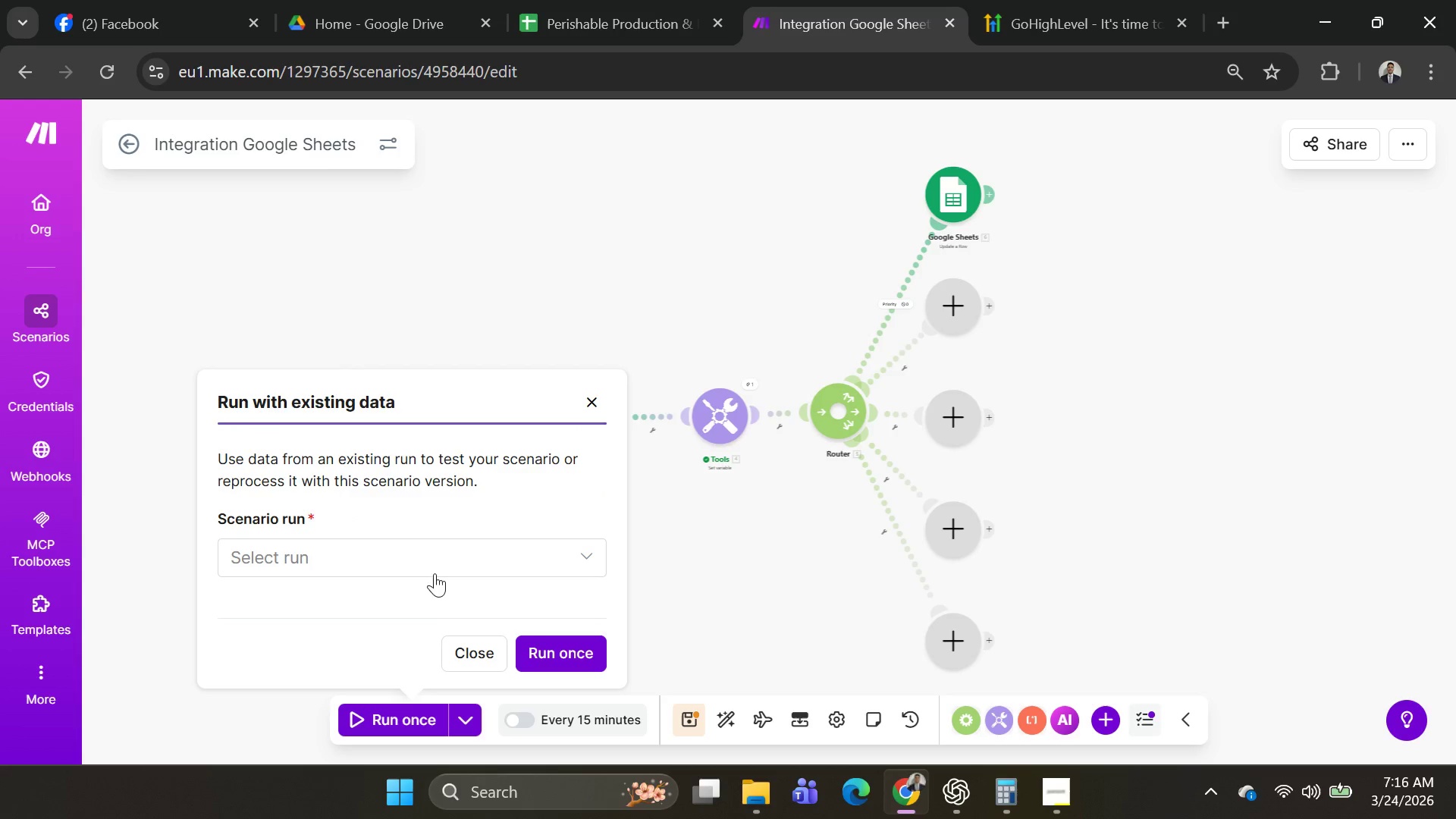 
left_click([422, 556])
 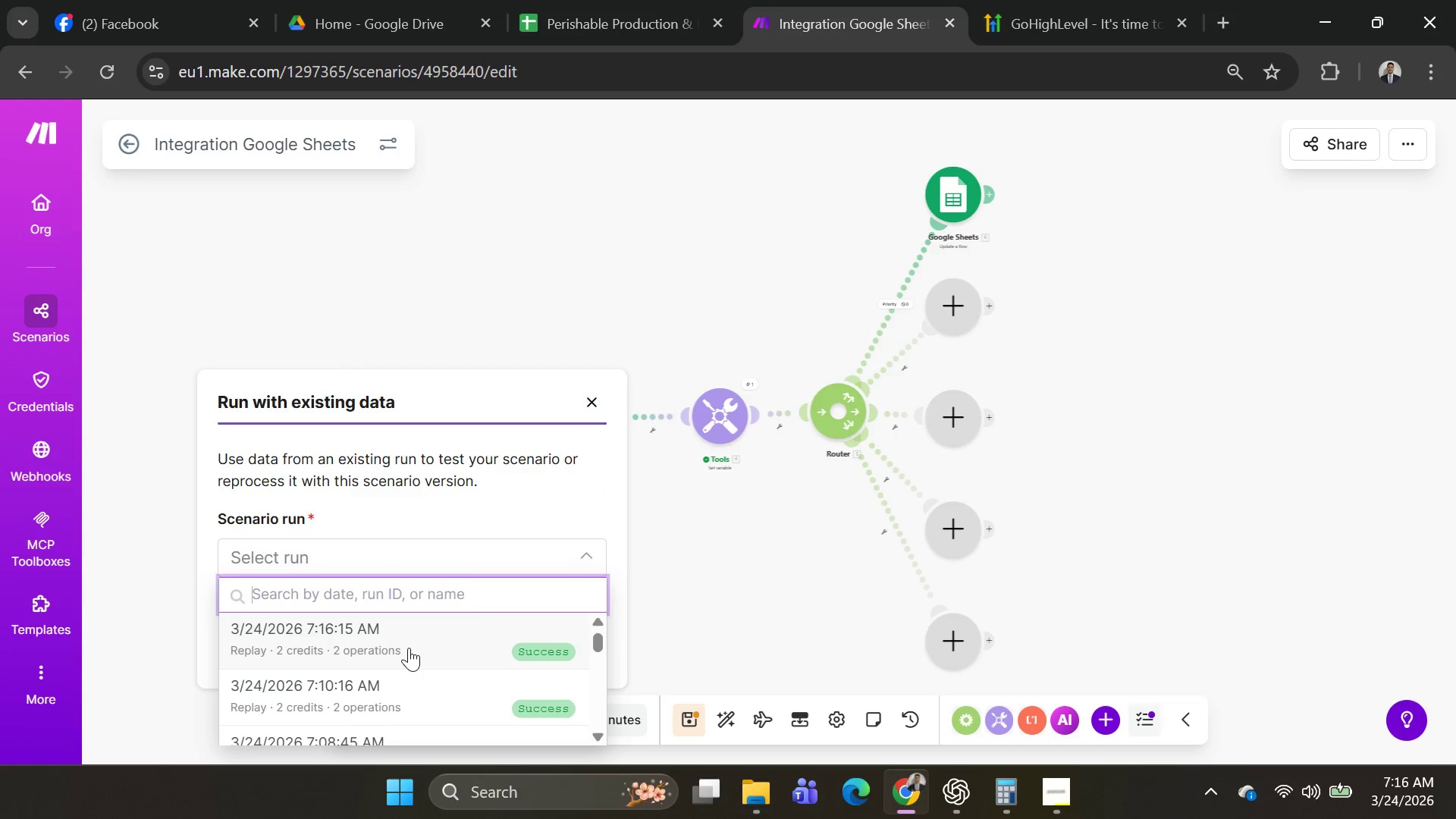 
left_click([423, 645])
 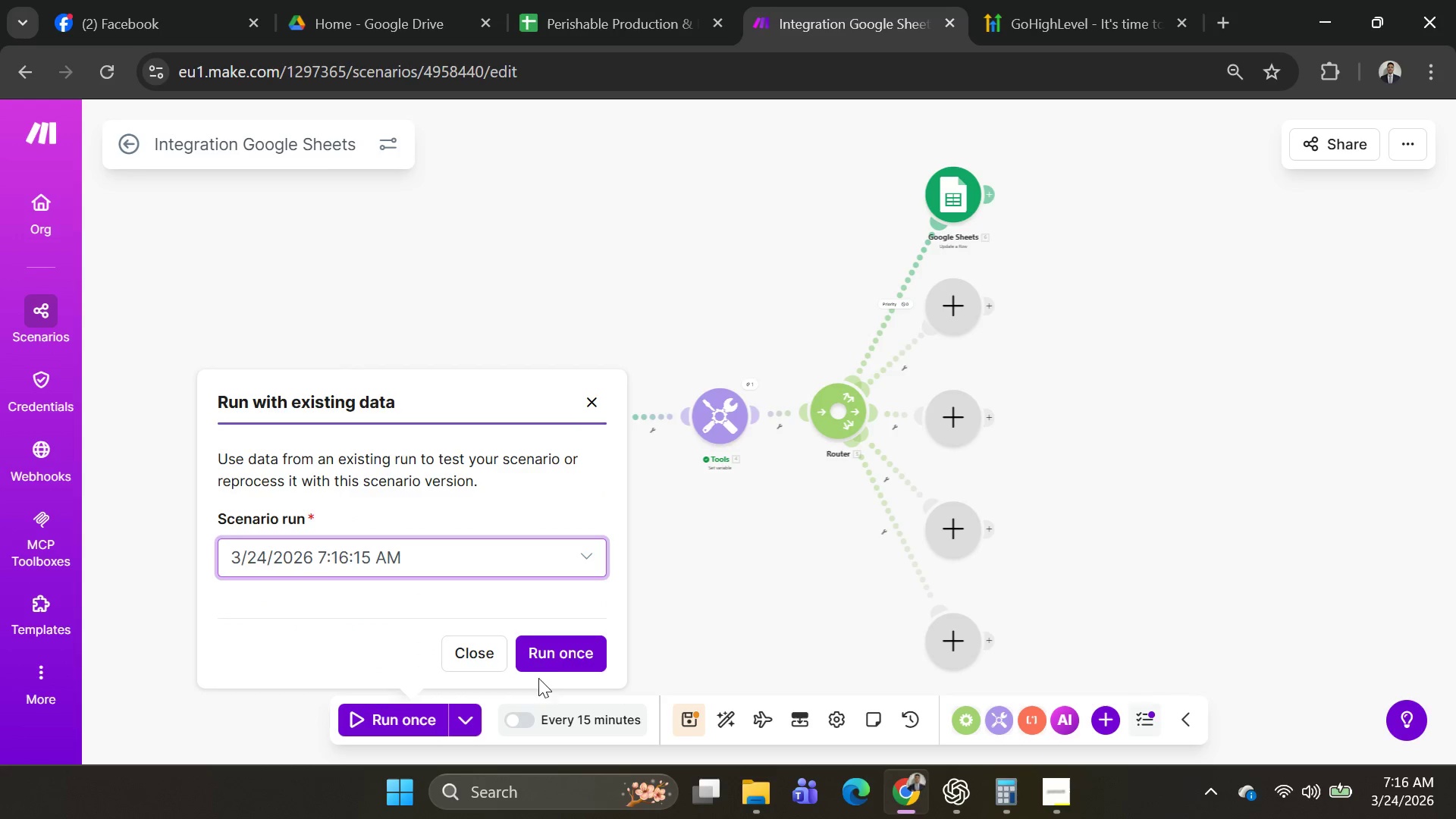 
left_click([552, 656])
 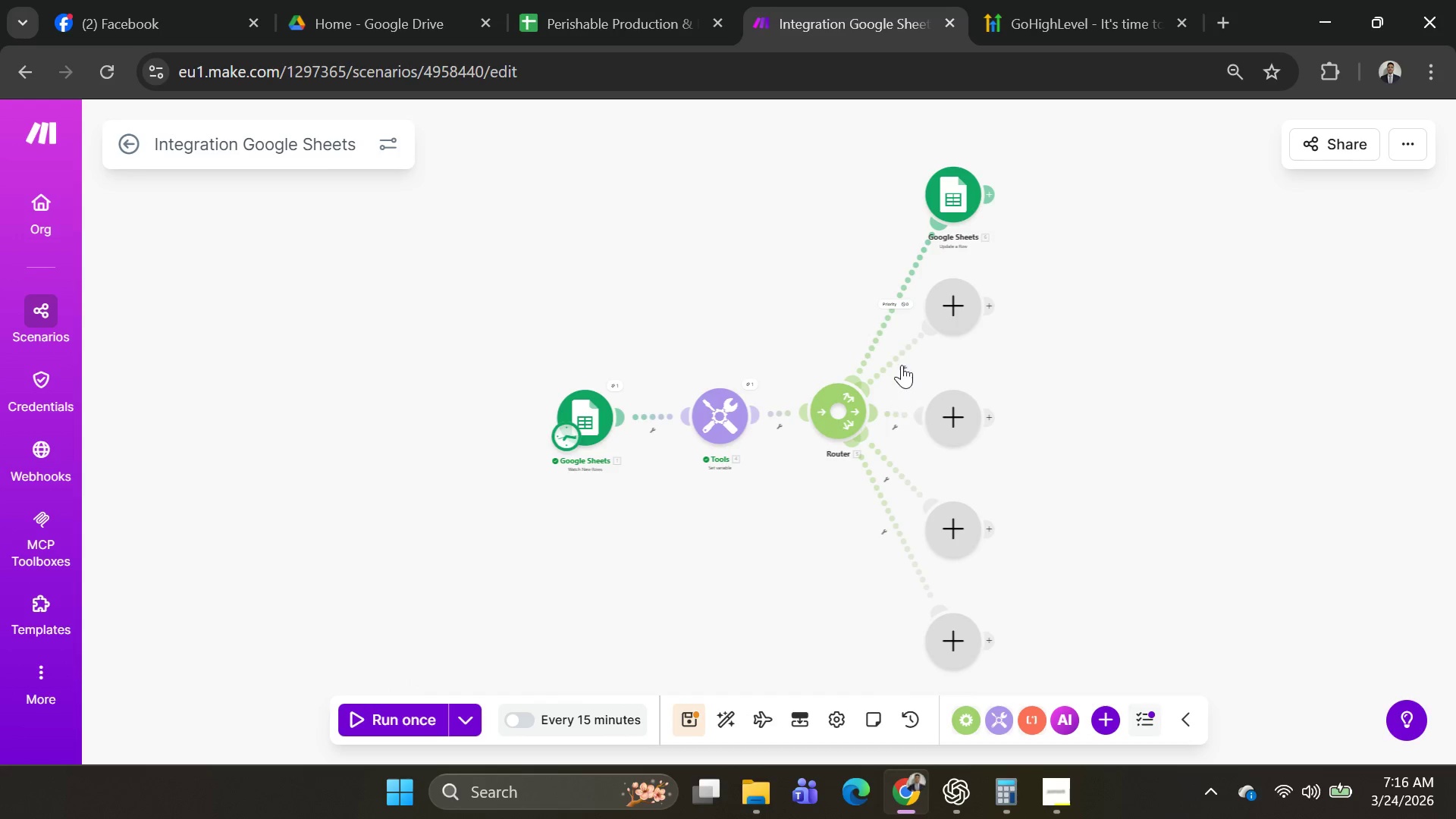 
left_click([903, 289])
 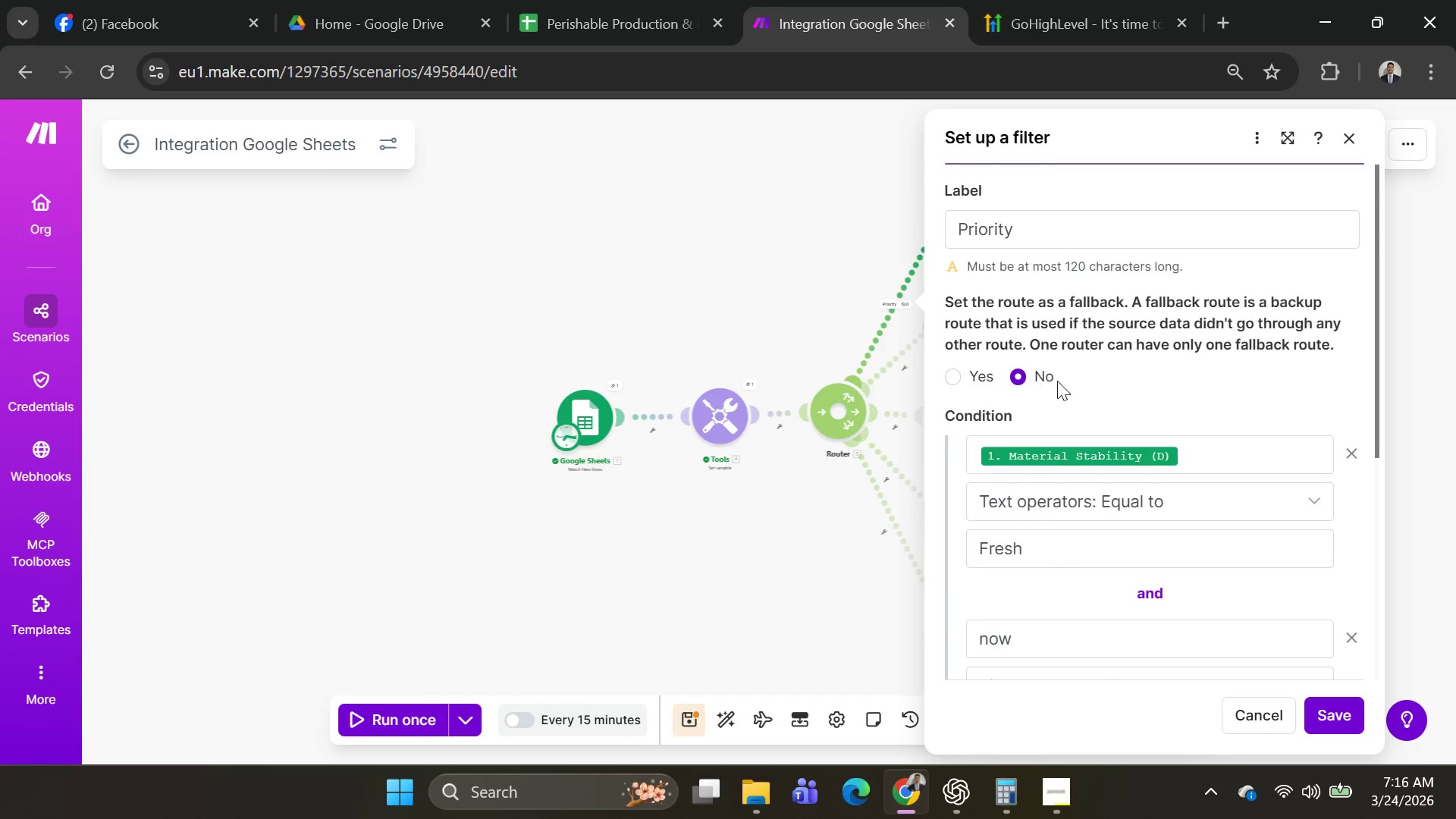 
scroll: coordinate [1205, 413], scroll_direction: down, amount: 2.0
 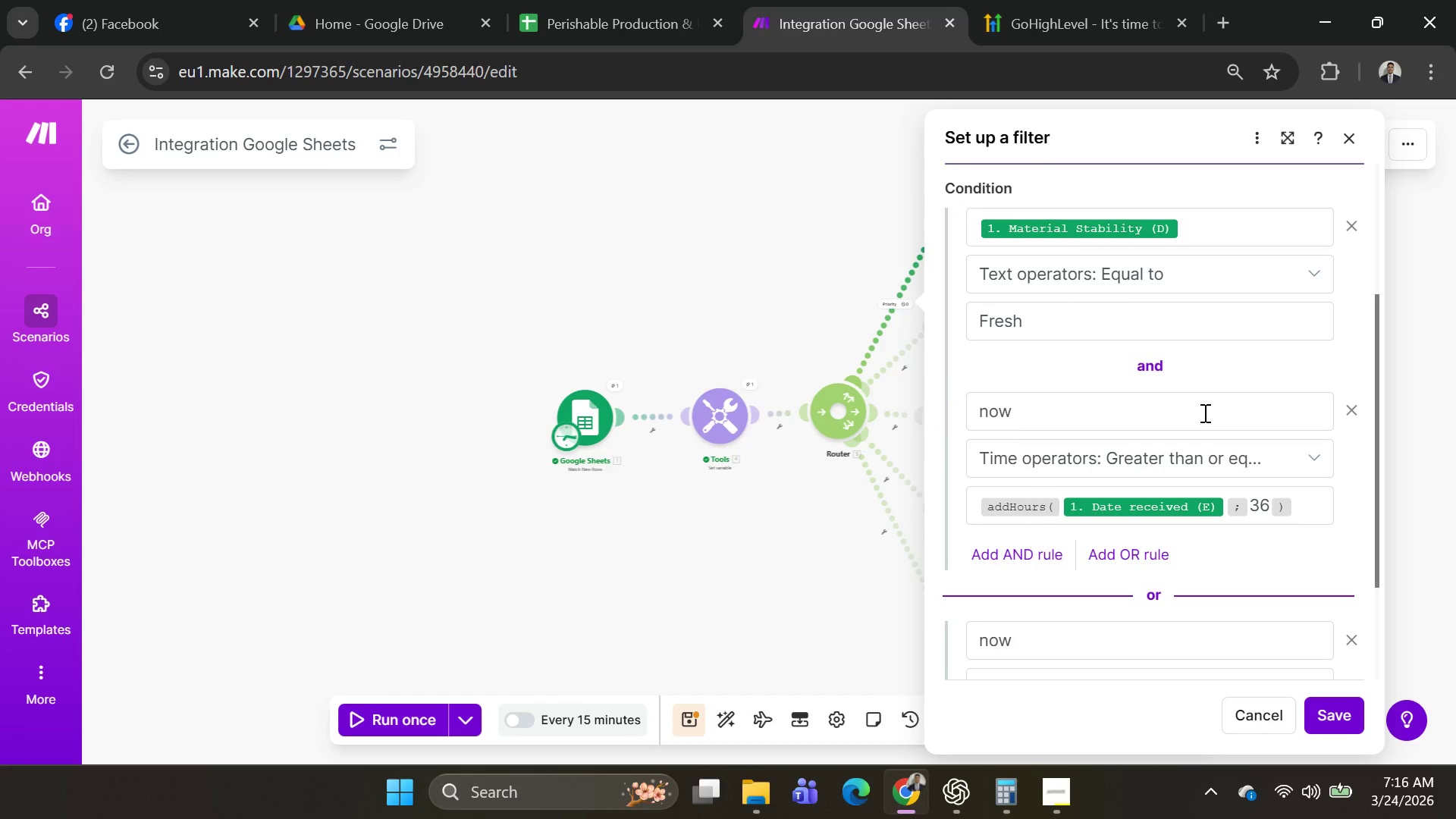 
scroll: coordinate [1202, 436], scroll_direction: none, amount: 0.0
 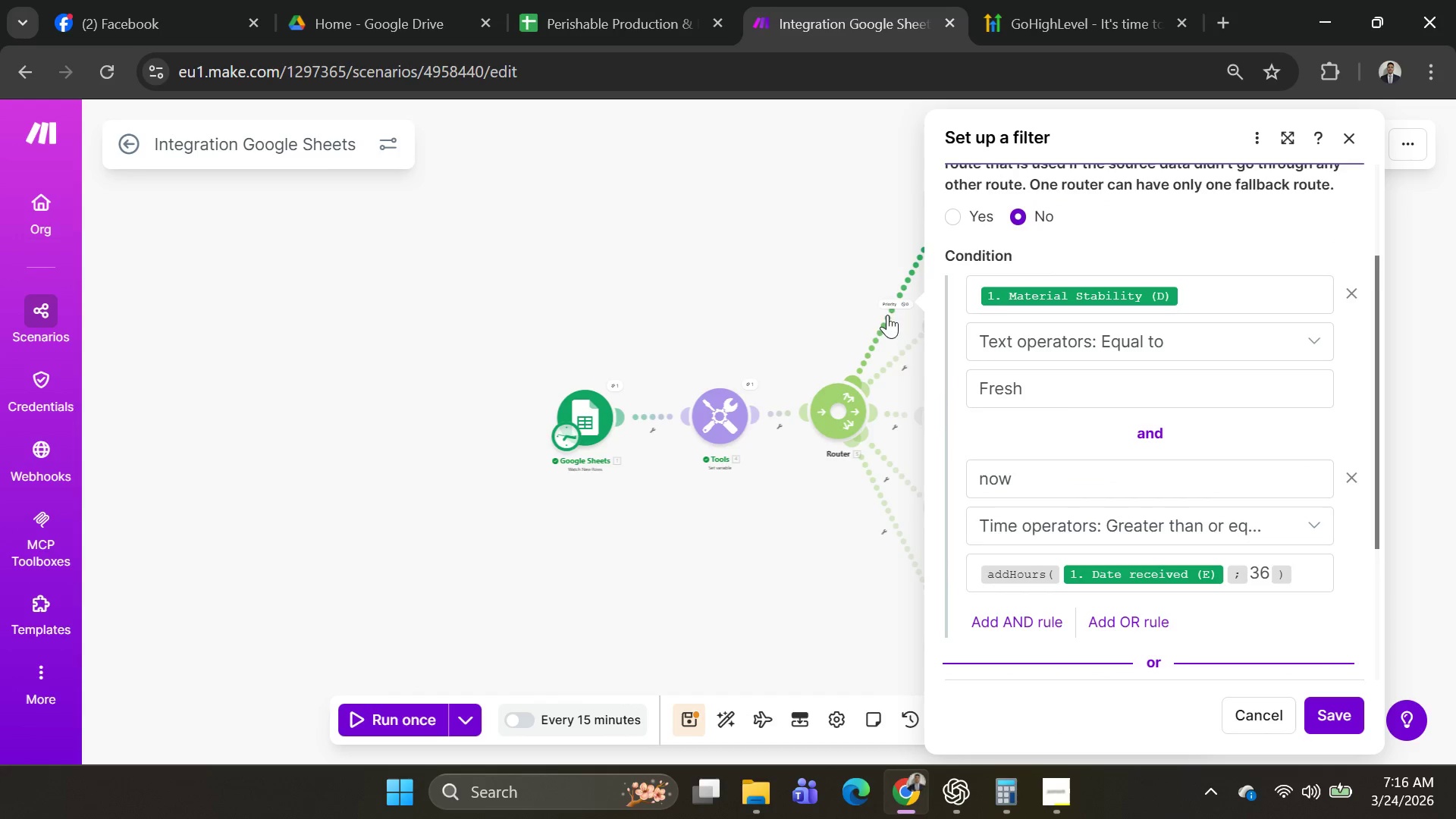 
left_click([896, 303])
 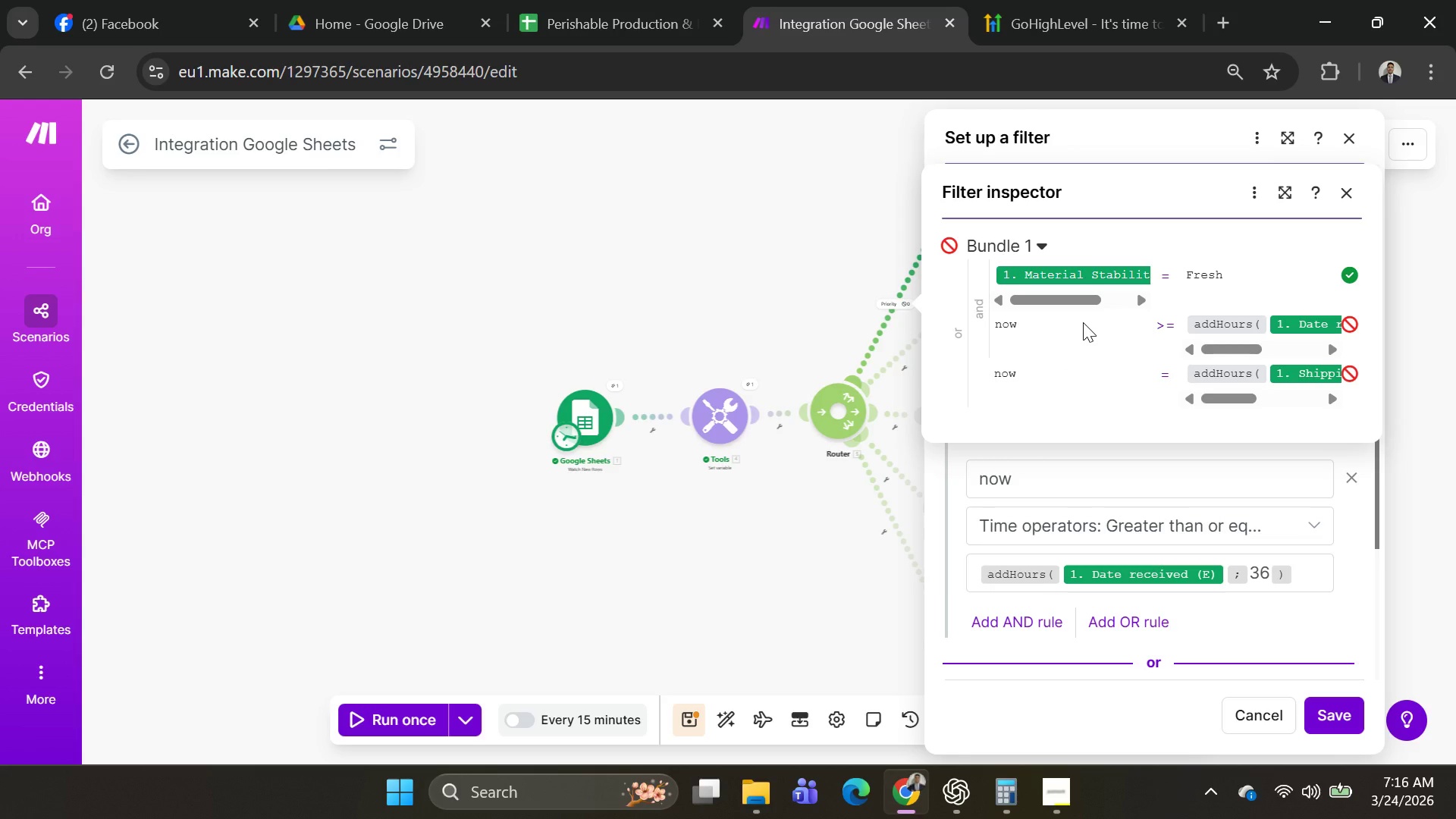 
key(Alt+AltLeft)
 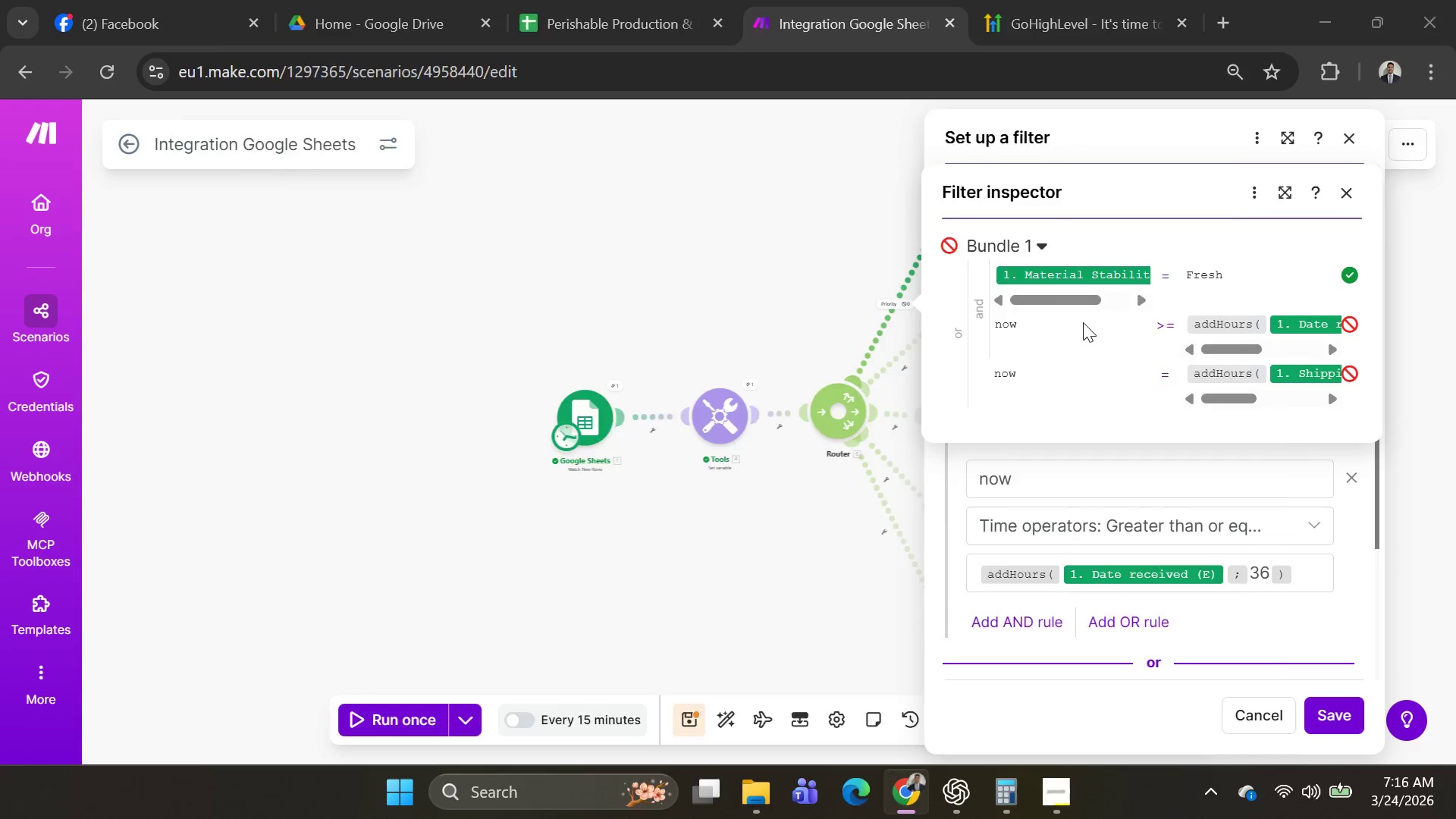 
key(Alt+Tab)